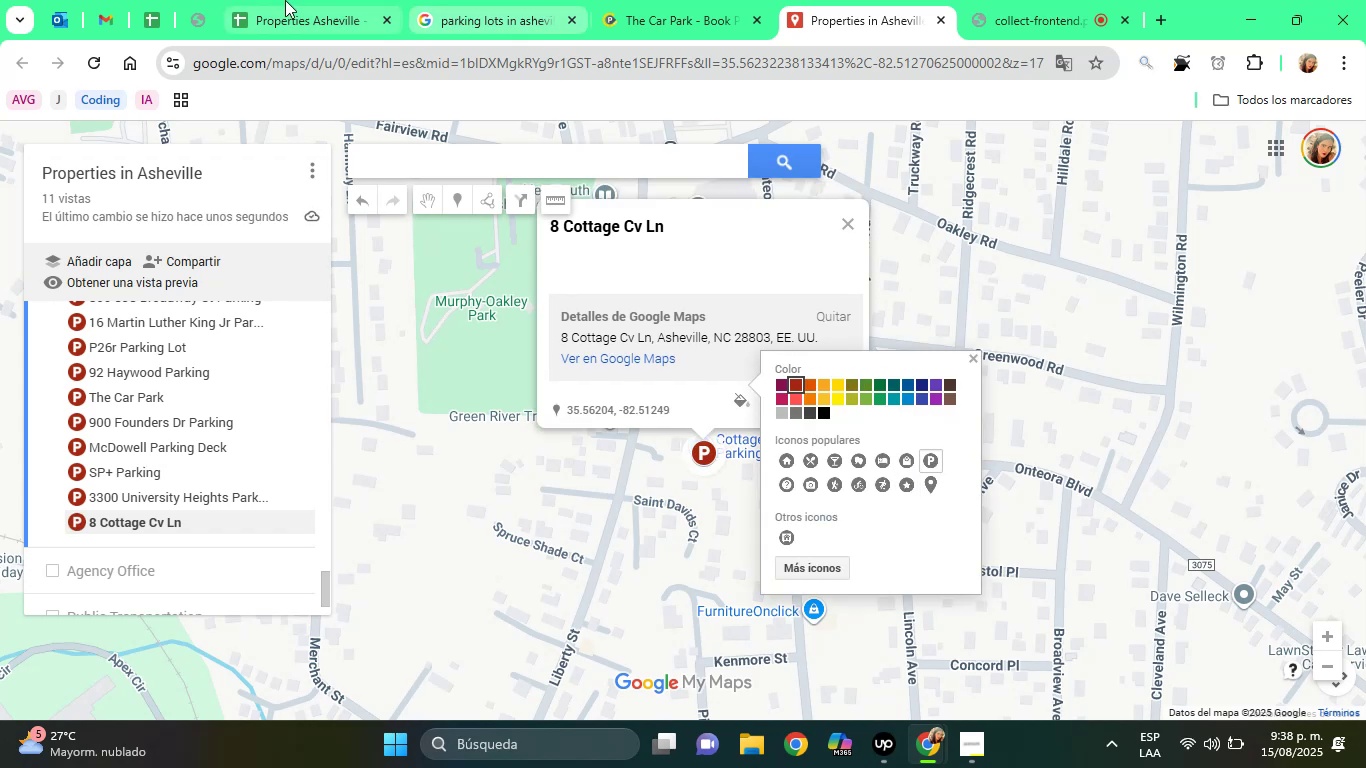 
left_click([282, 0])
 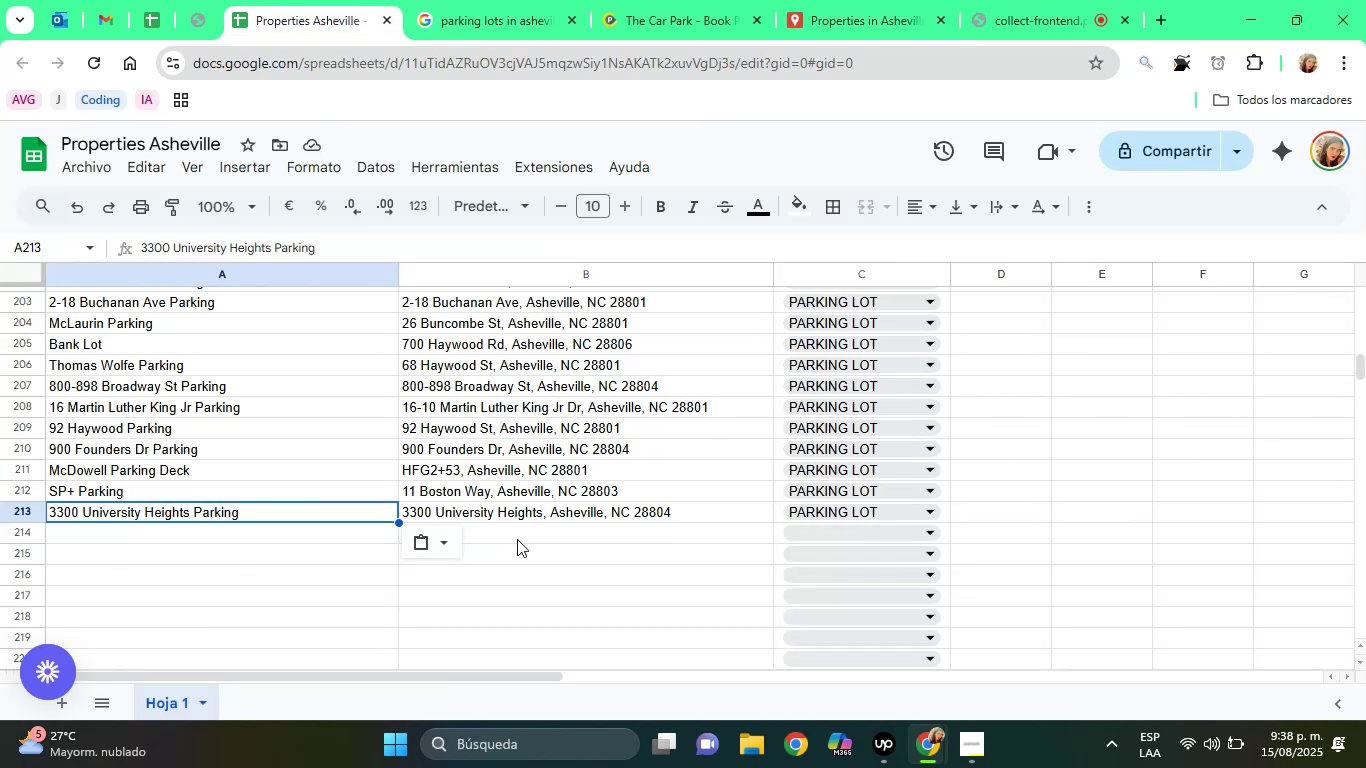 
left_click([517, 539])
 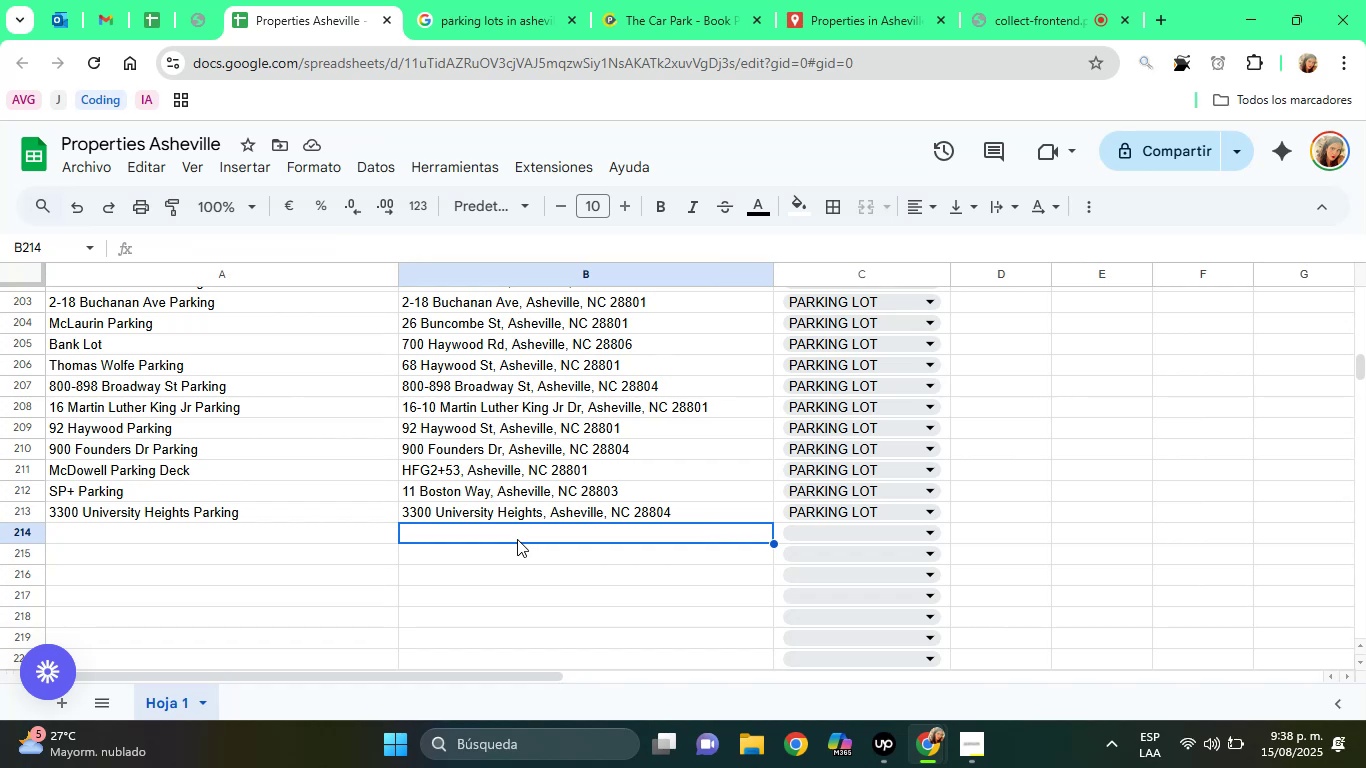 
right_click([517, 539])
 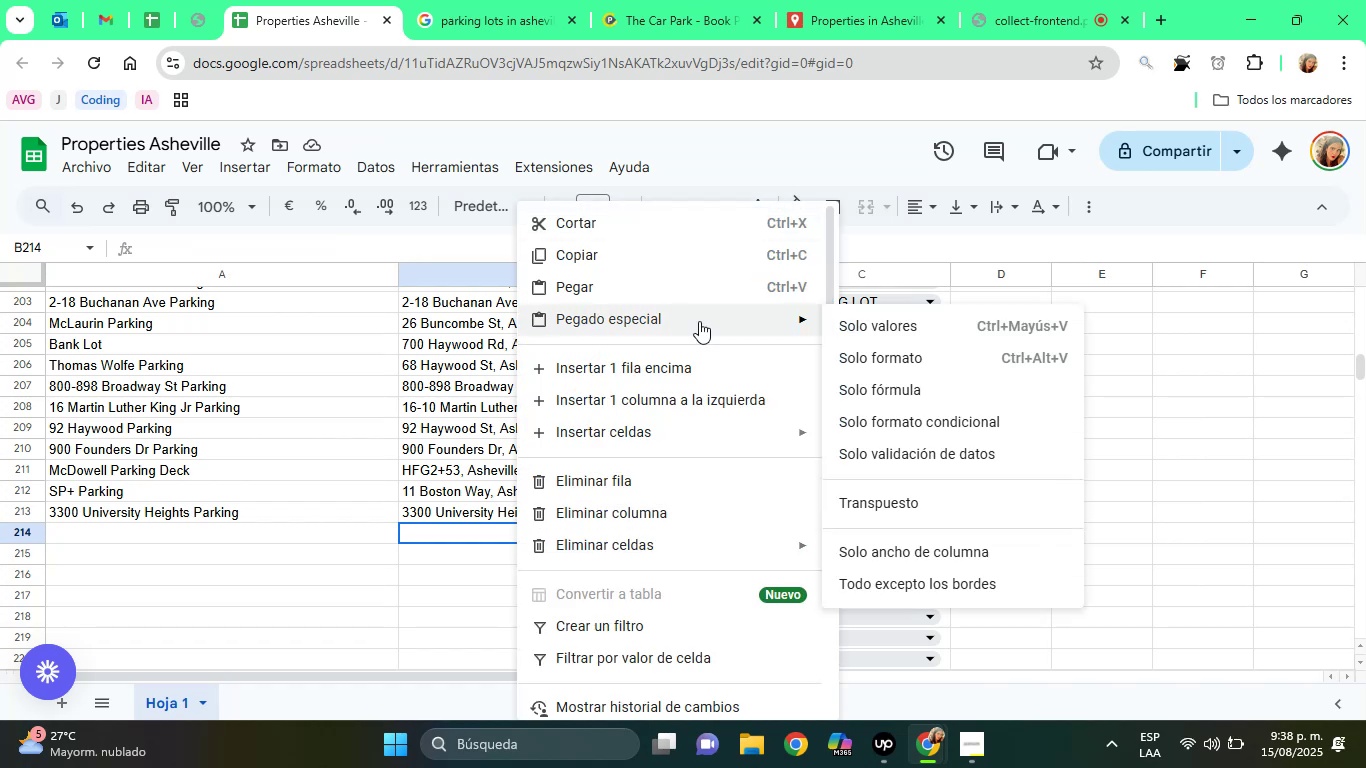 
mouse_move([854, 333])
 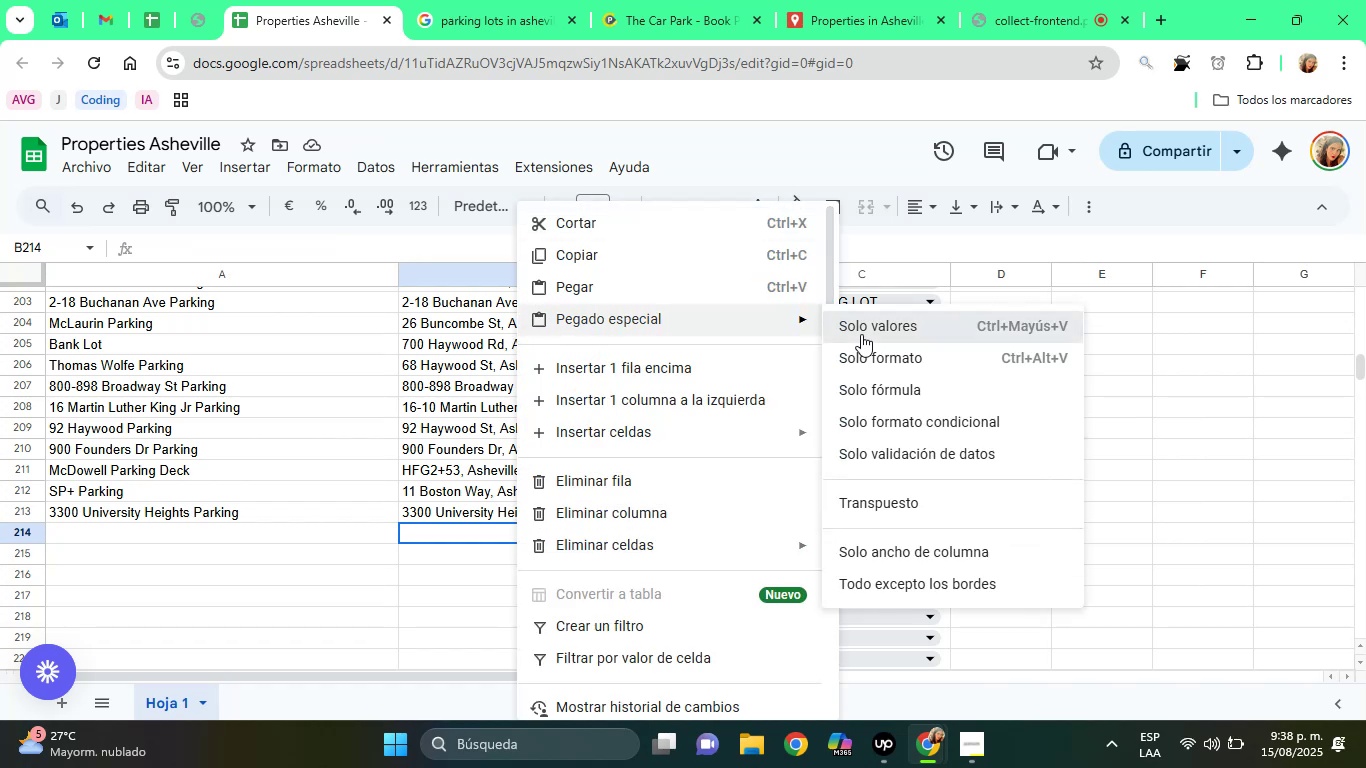 
left_click([861, 334])
 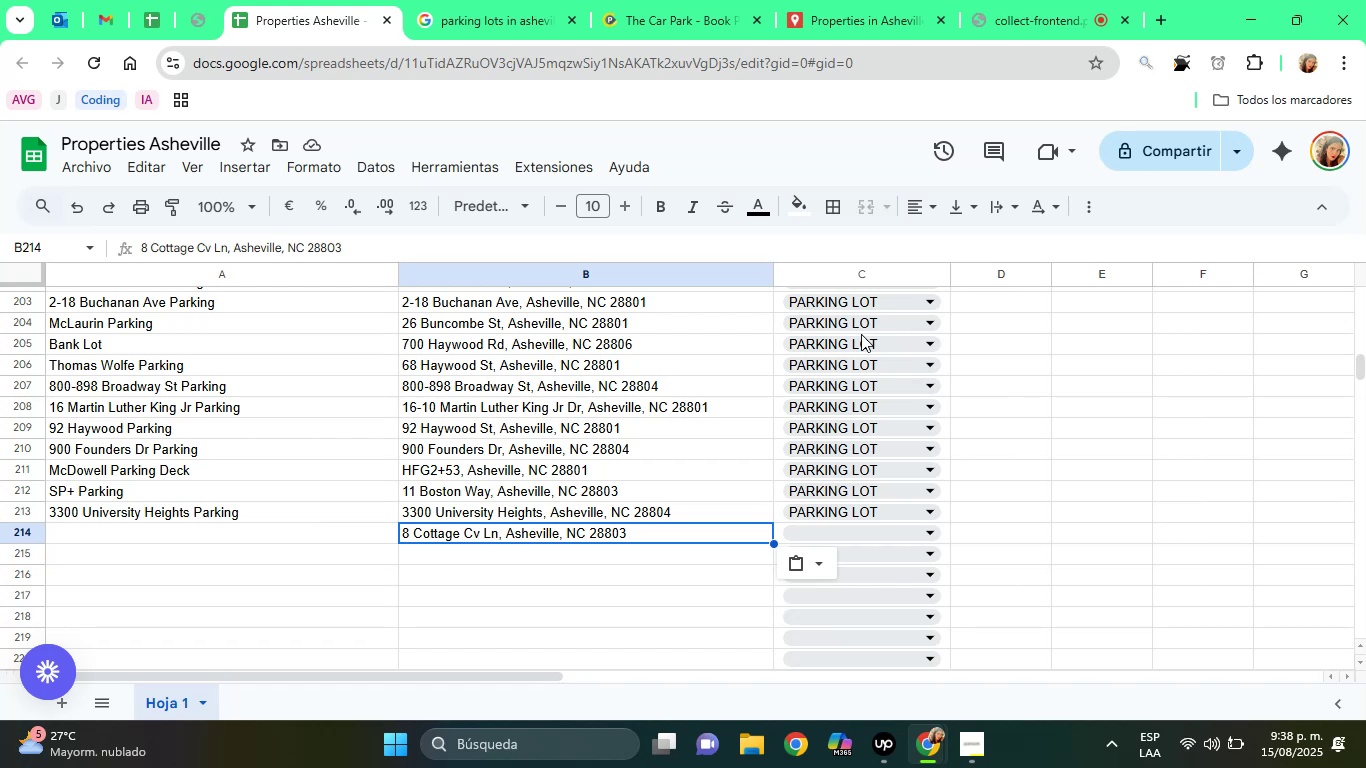 
wait(20.03)
 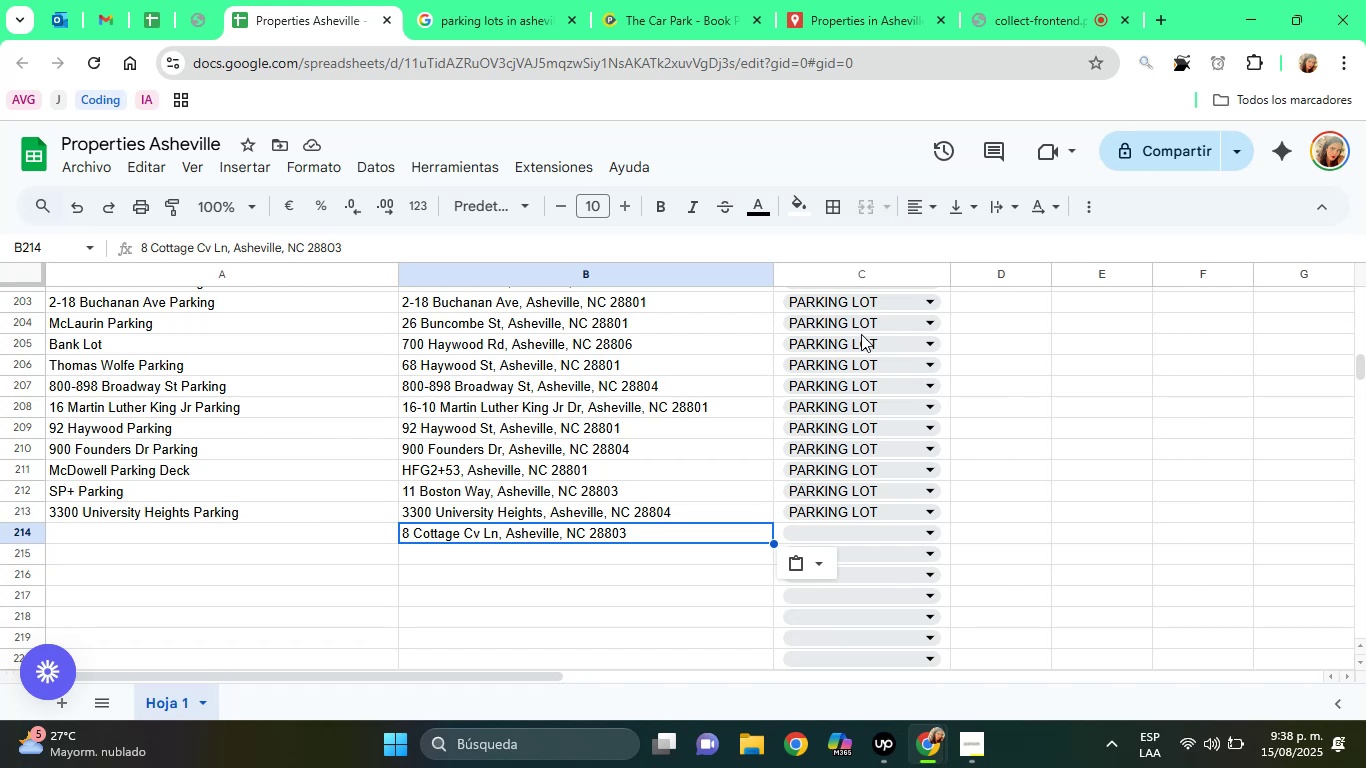 
left_click([854, 535])
 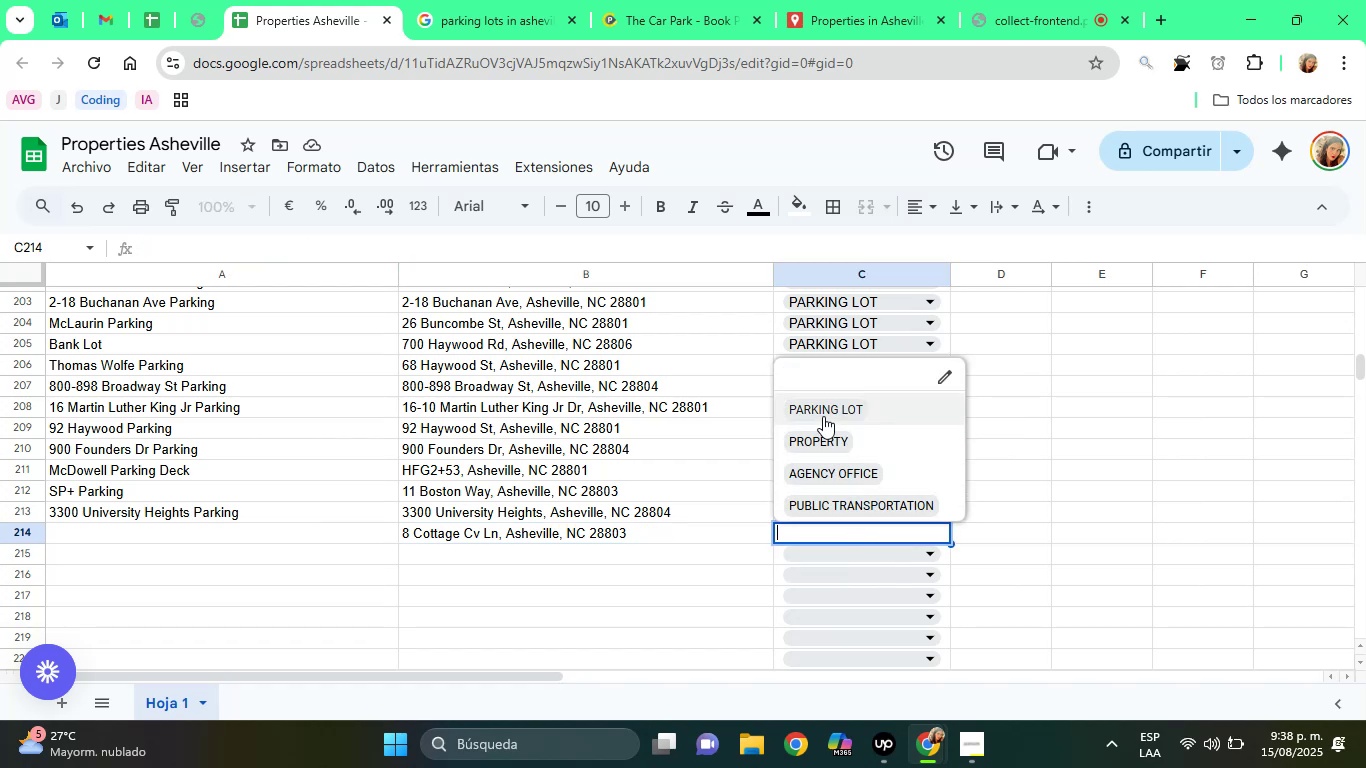 
left_click([822, 411])
 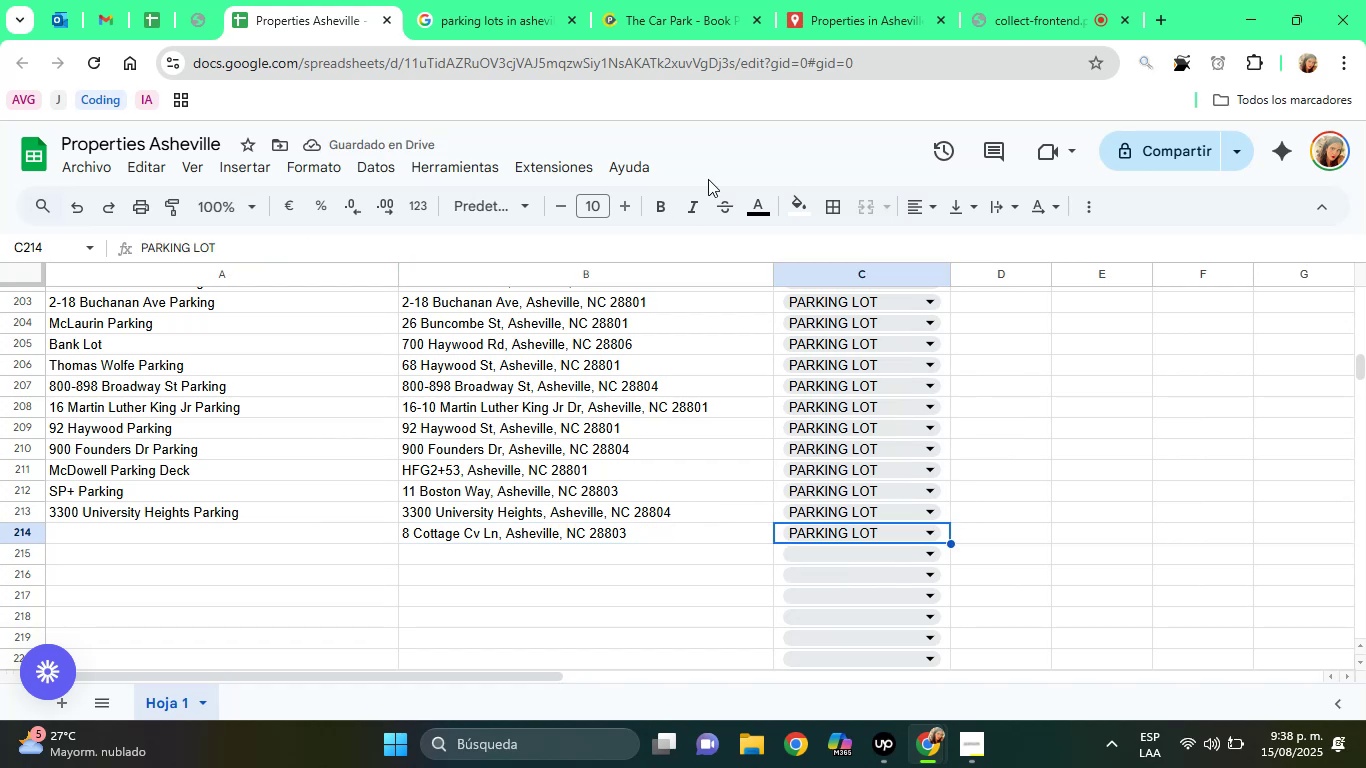 
left_click([714, 0])
 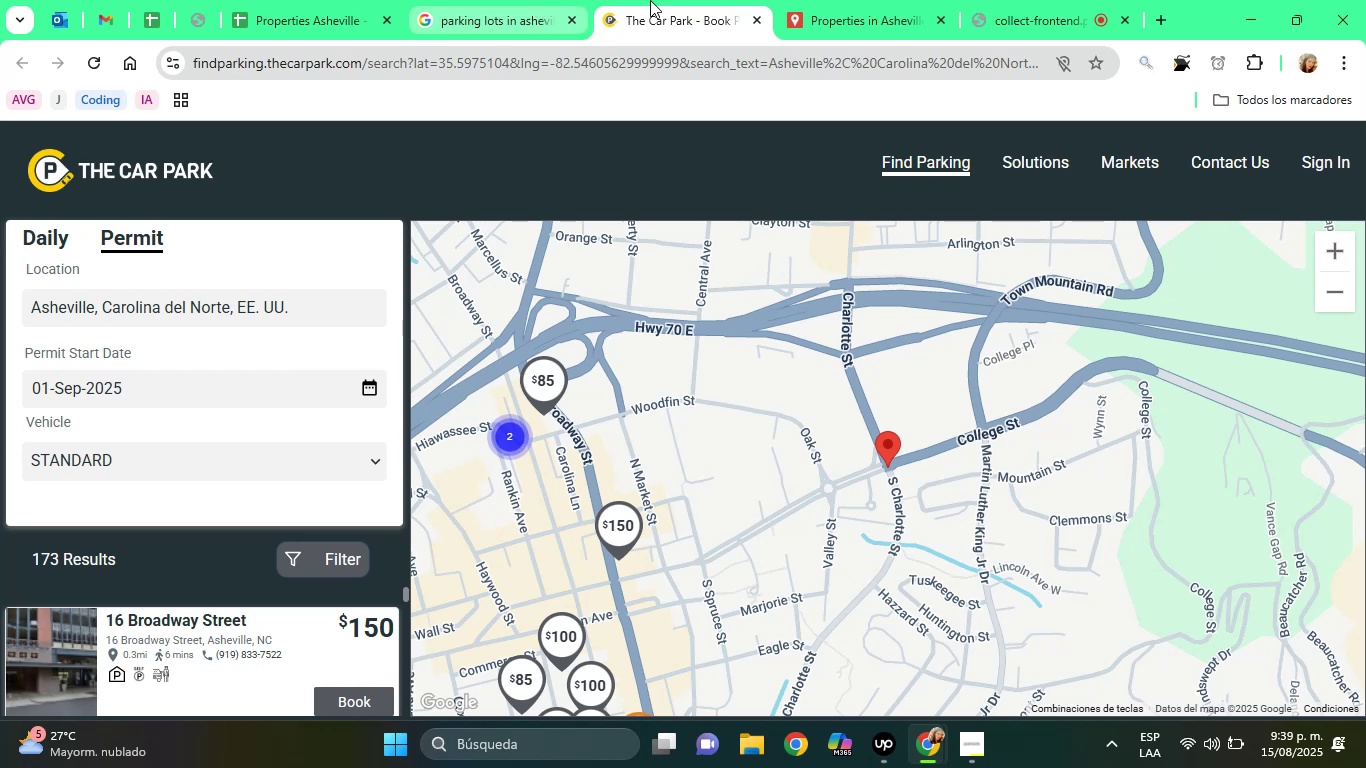 
left_click([788, 0])
 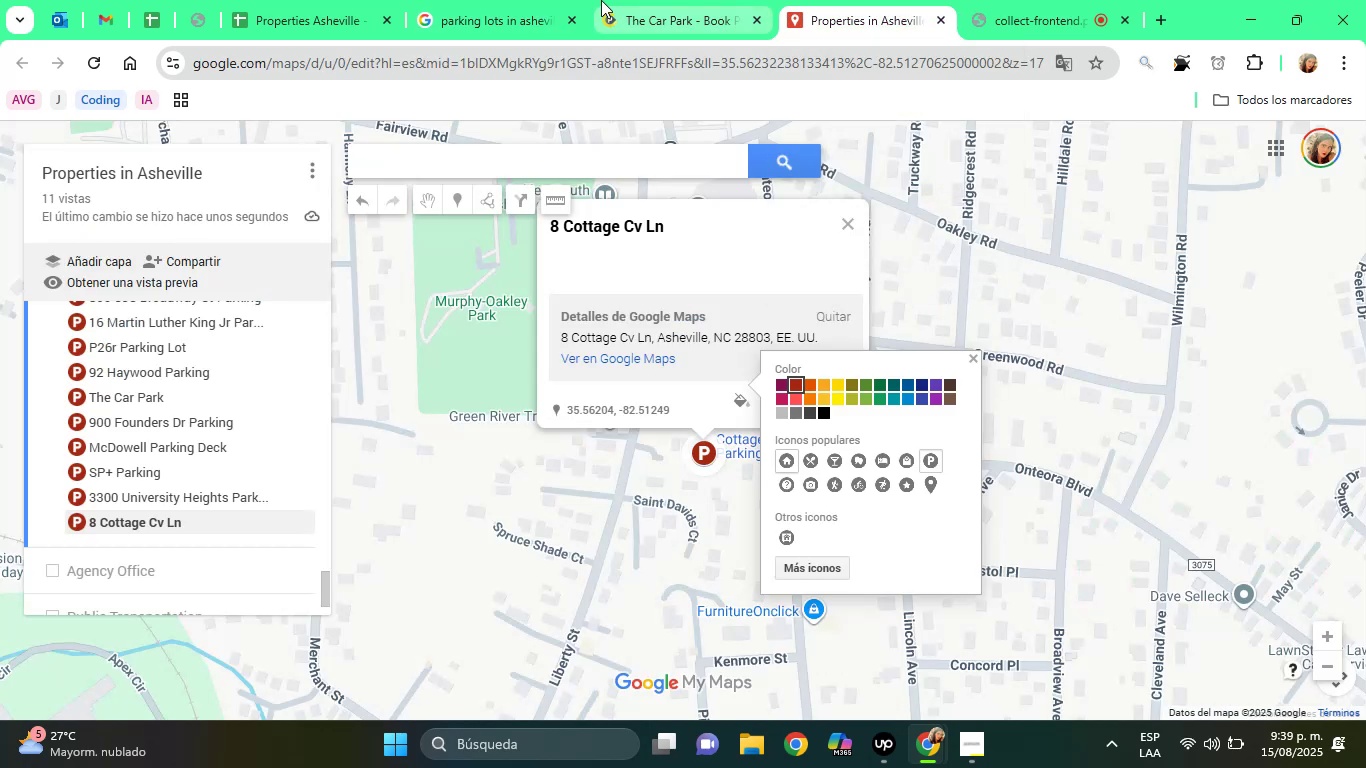 
left_click([595, 0])
 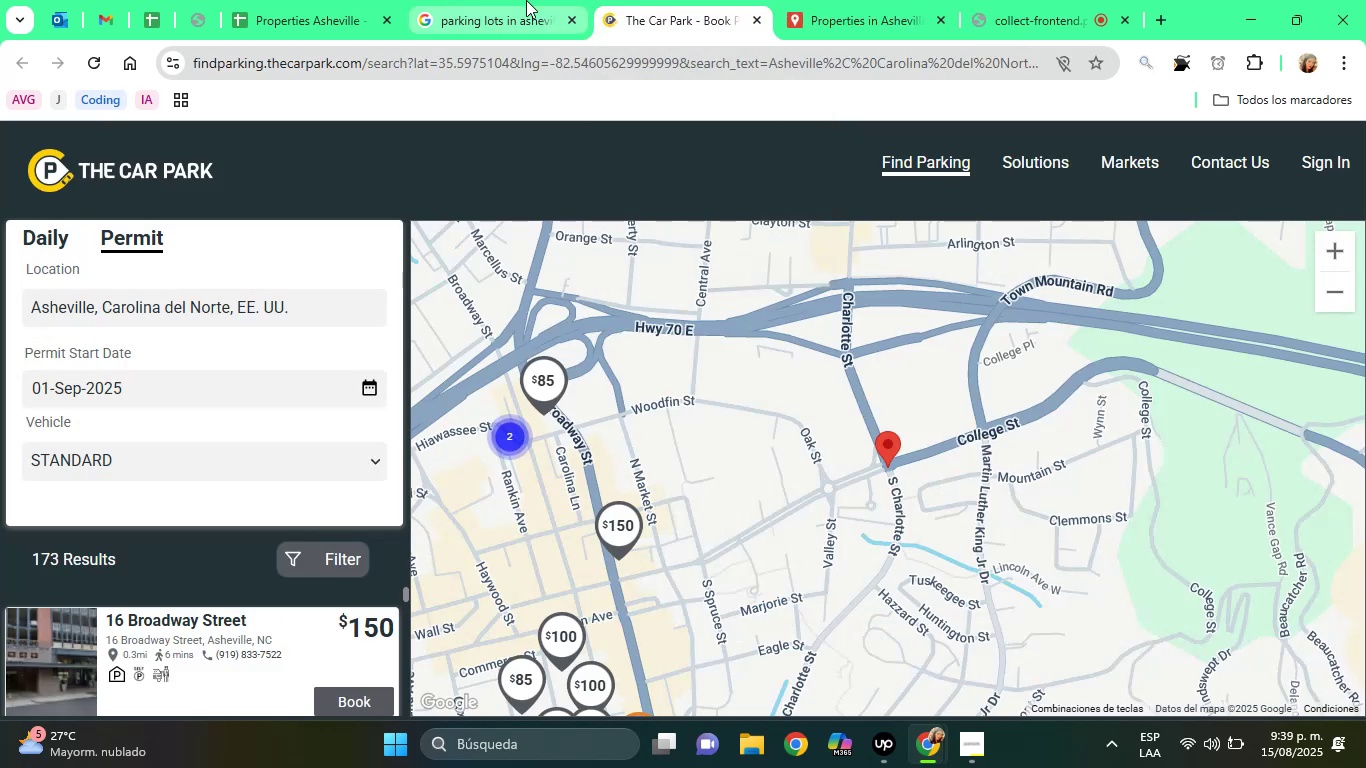 
left_click([526, 0])
 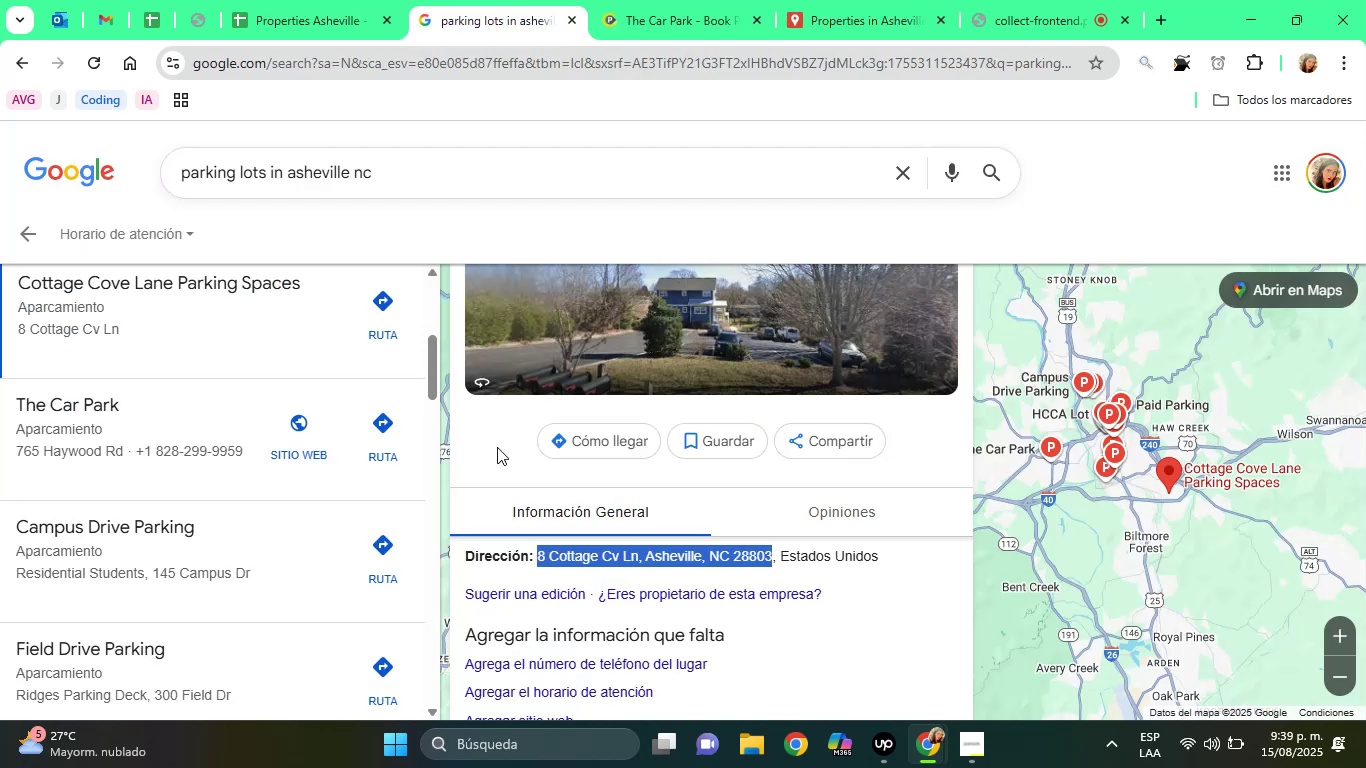 
left_click([497, 447])
 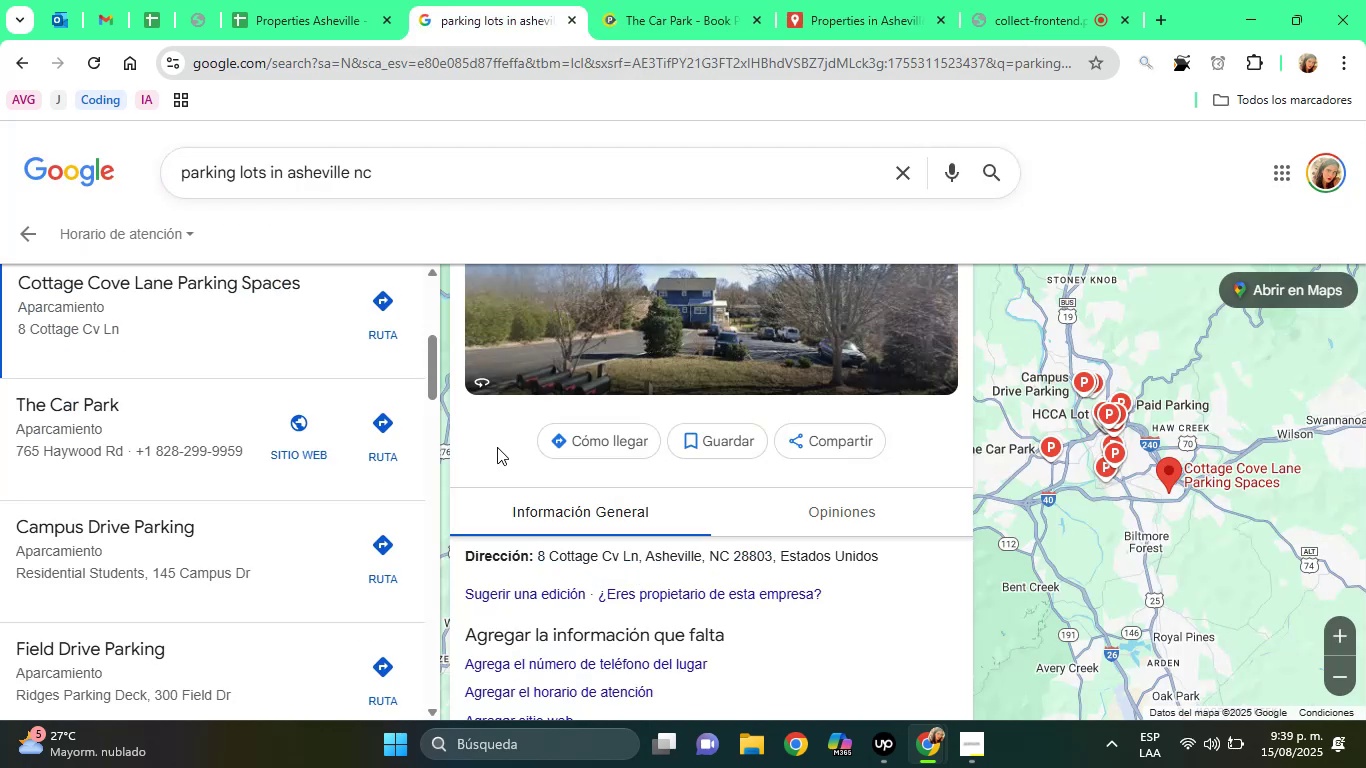 
hold_key(key=ArrowUp, duration=0.86)
 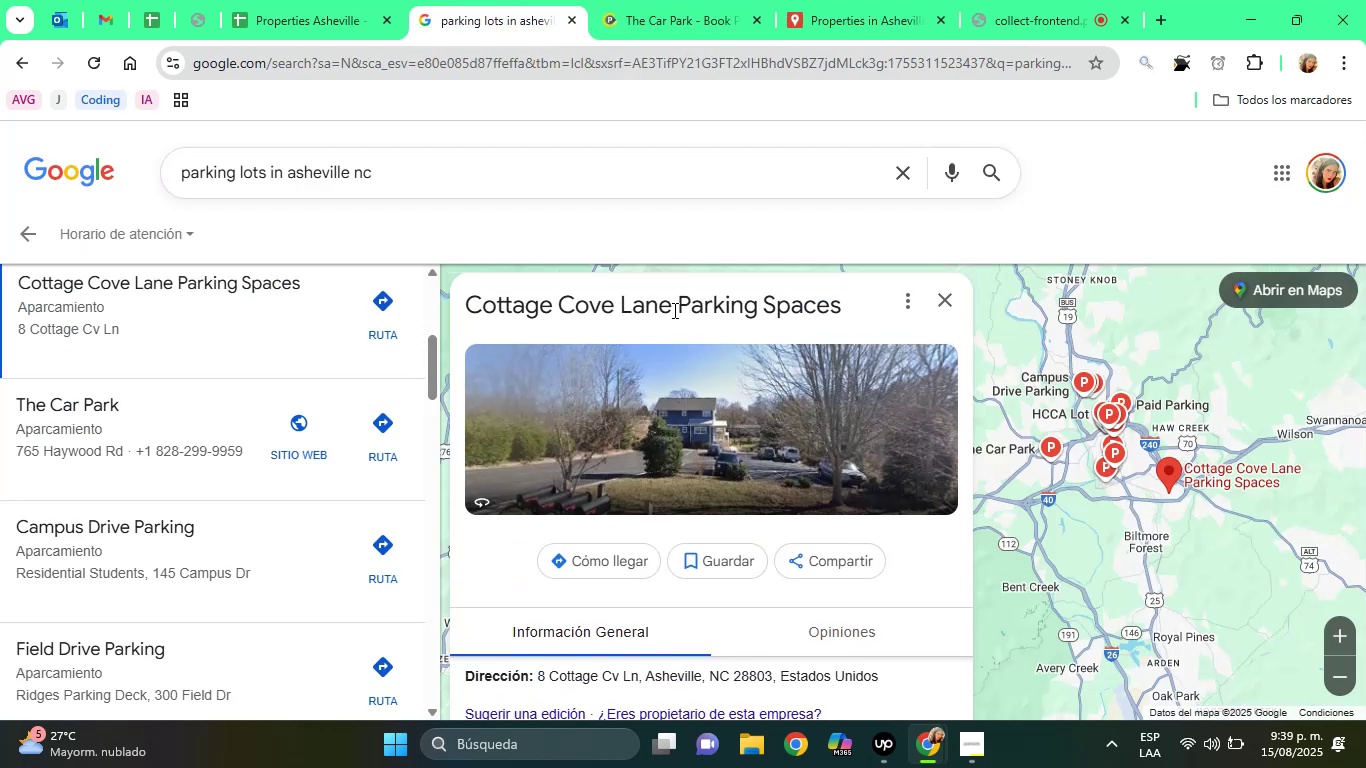 
double_click([673, 310])
 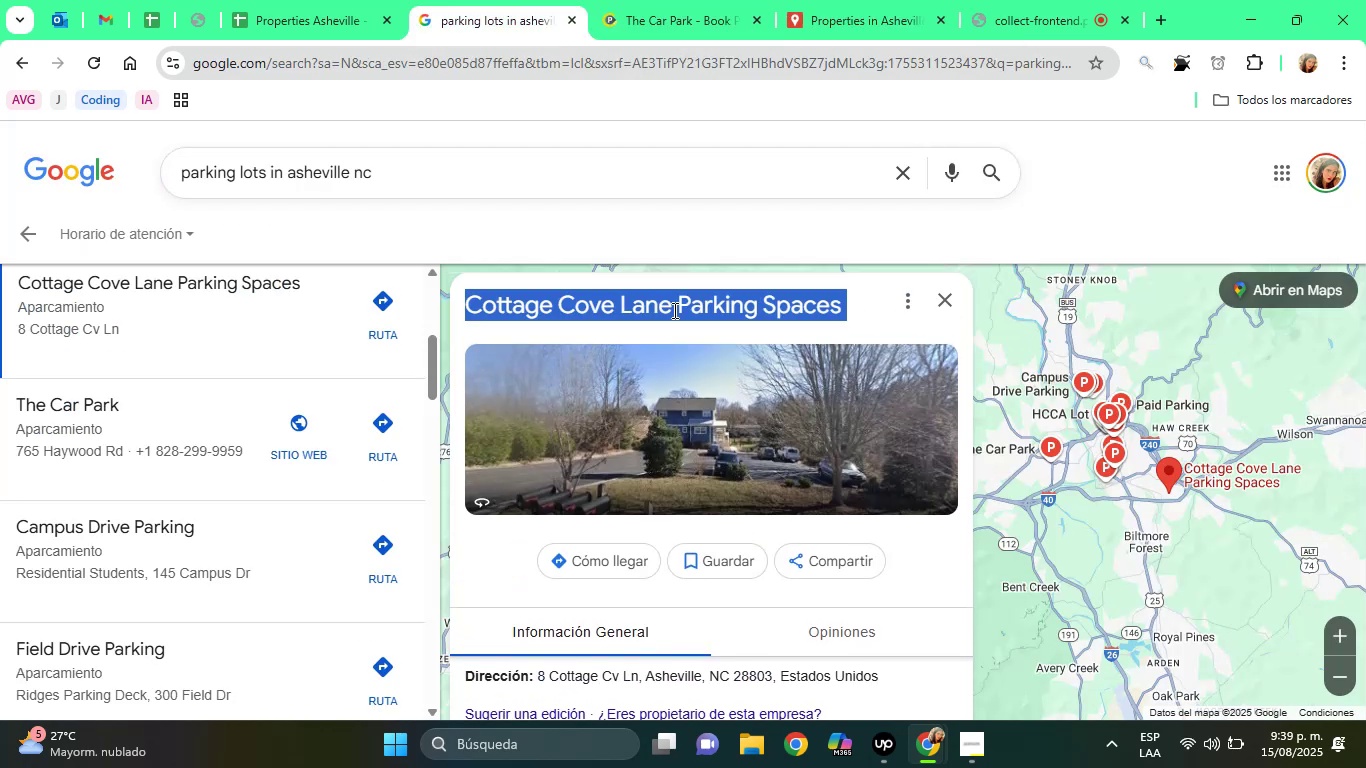 
triple_click([673, 310])
 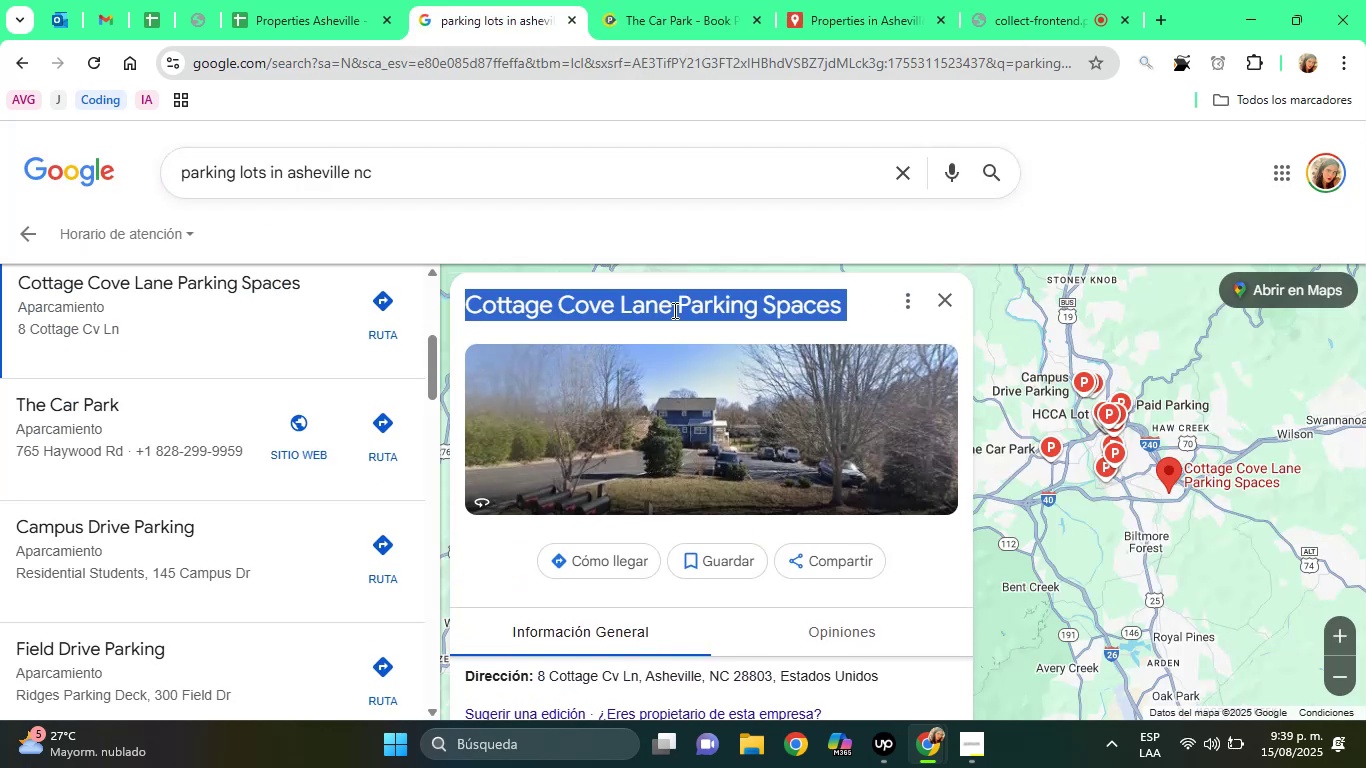 
right_click([673, 310])
 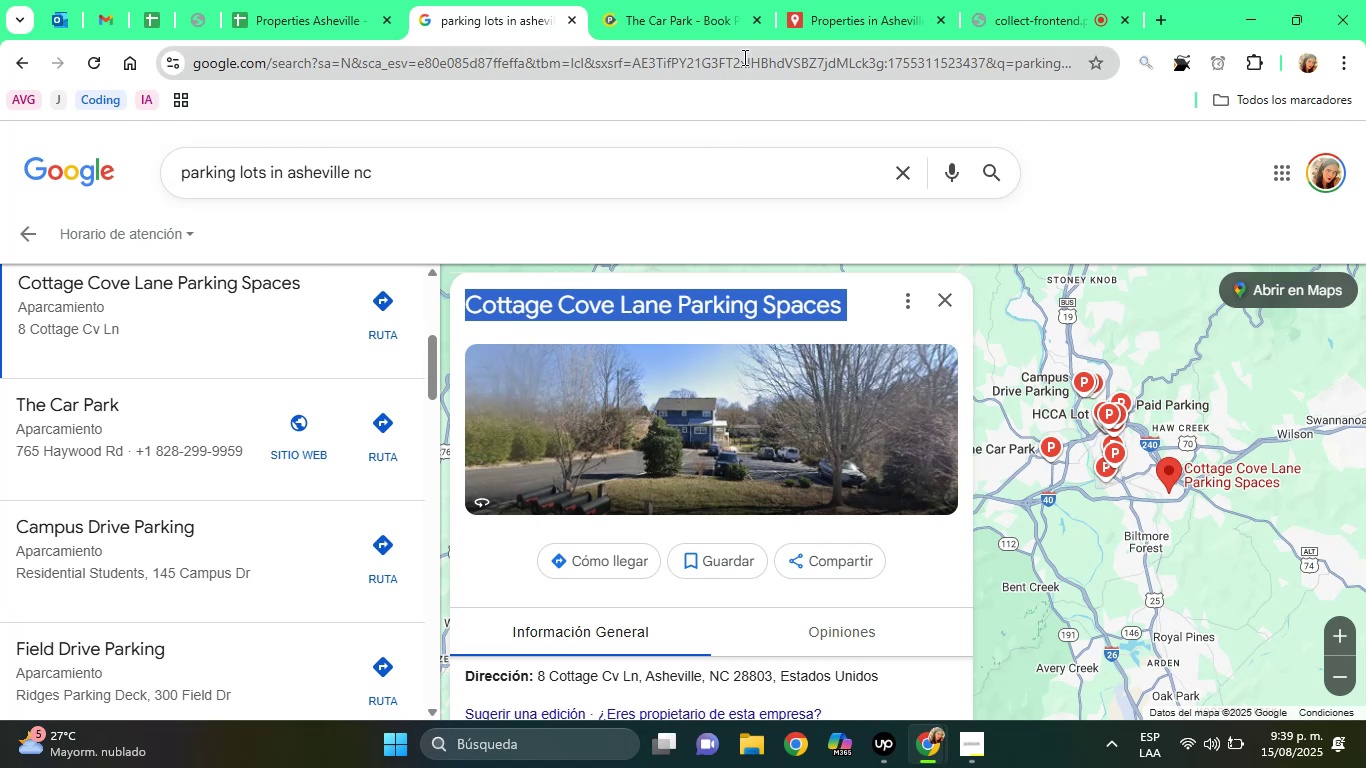 
left_click([851, 0])
 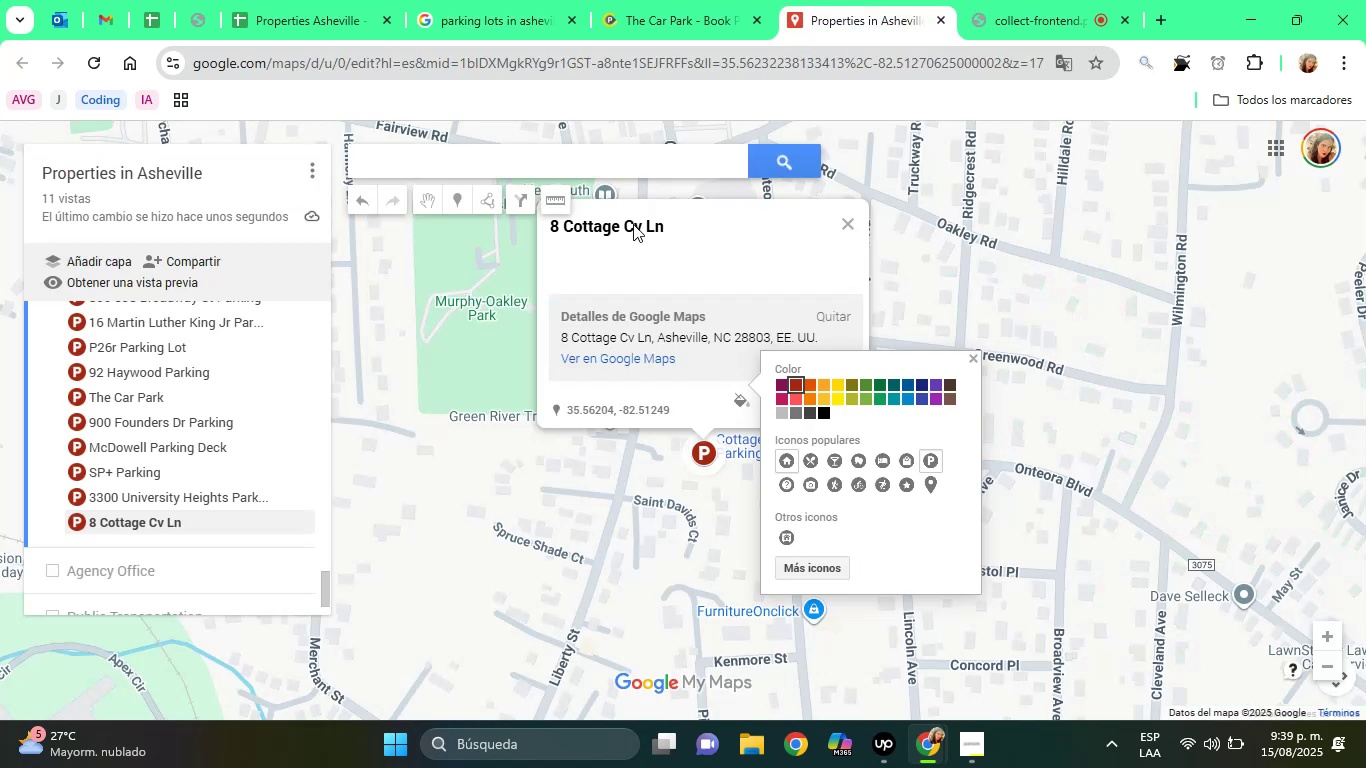 
left_click([633, 224])
 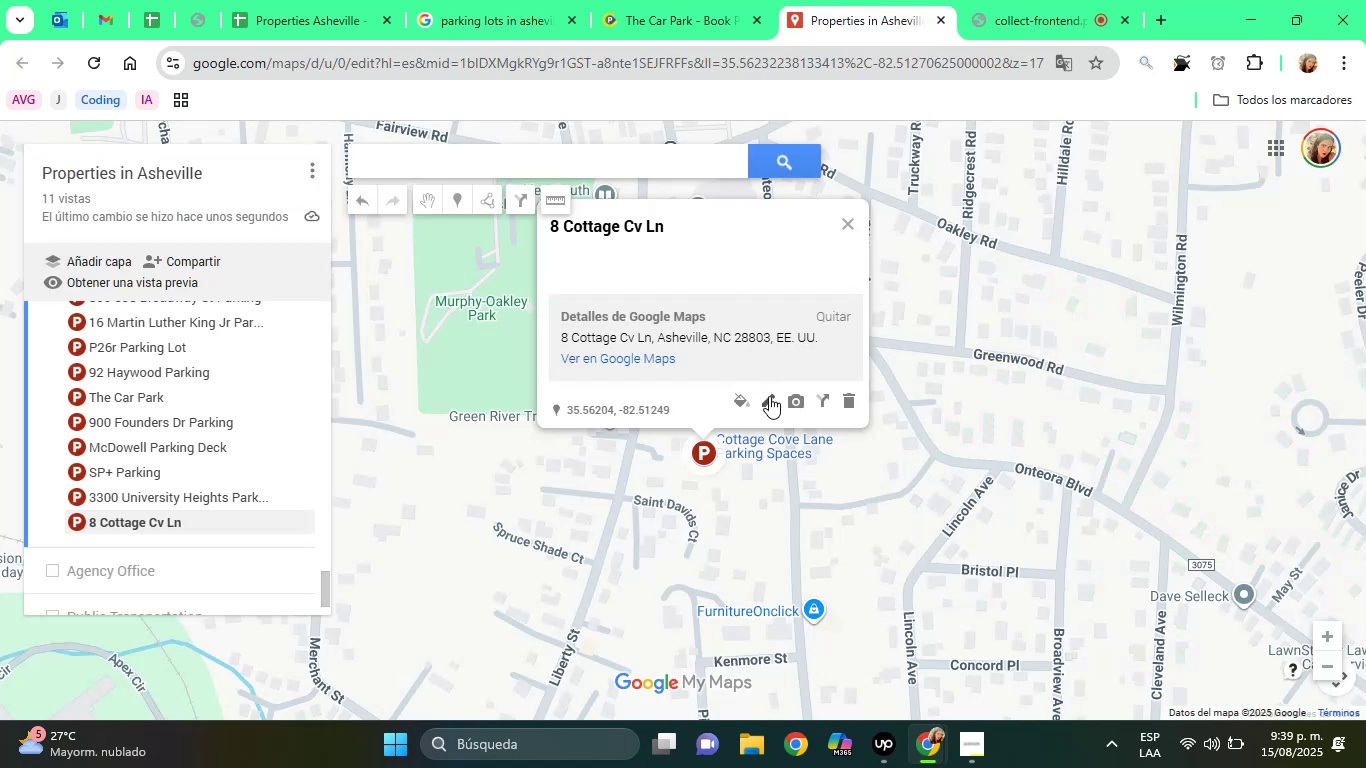 
left_click([769, 396])
 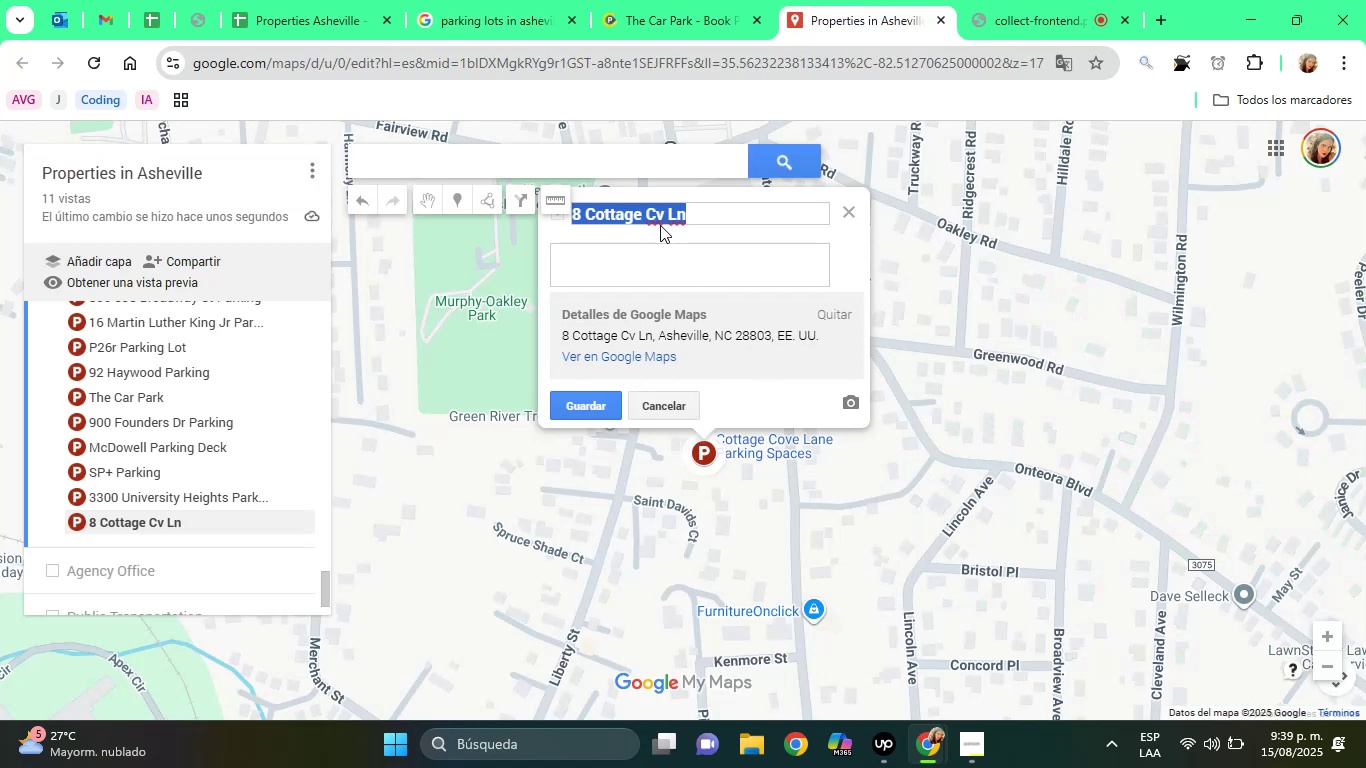 
right_click([660, 225])
 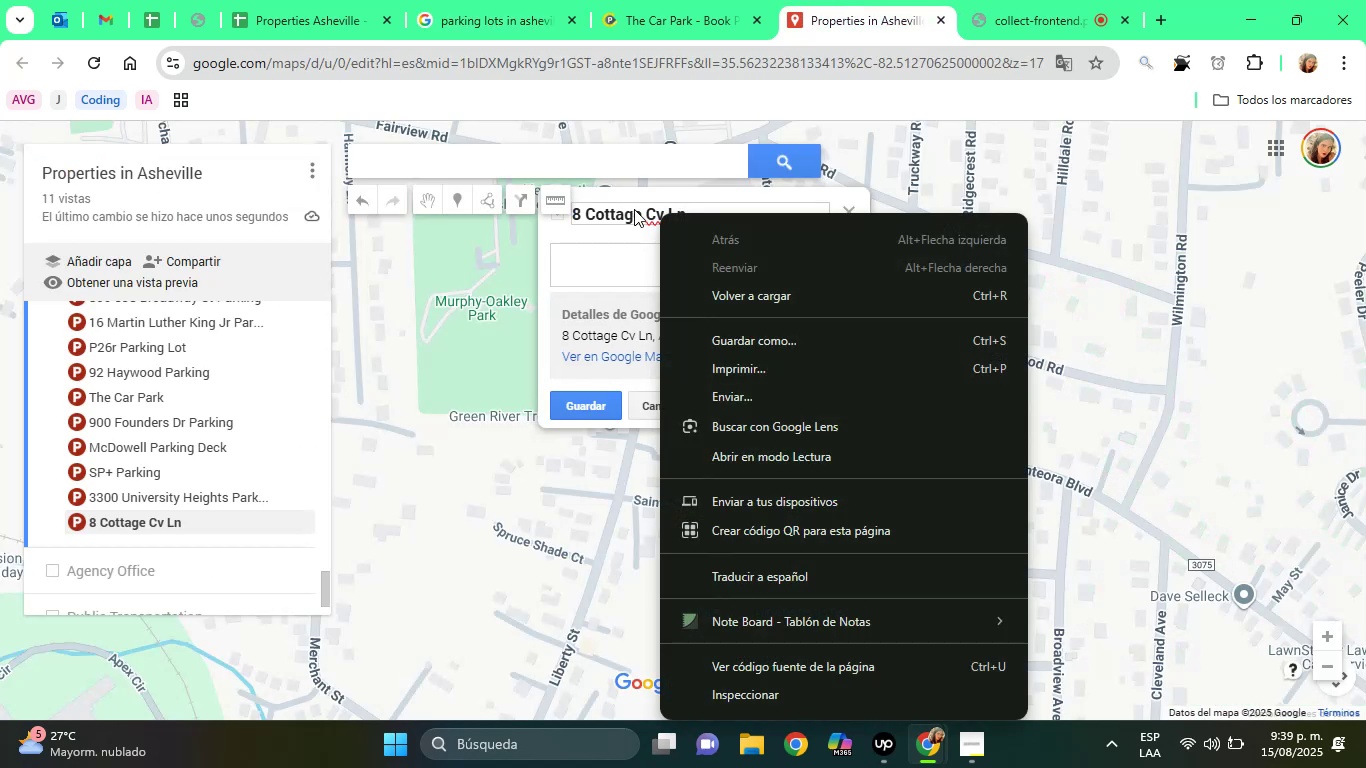 
double_click([634, 209])
 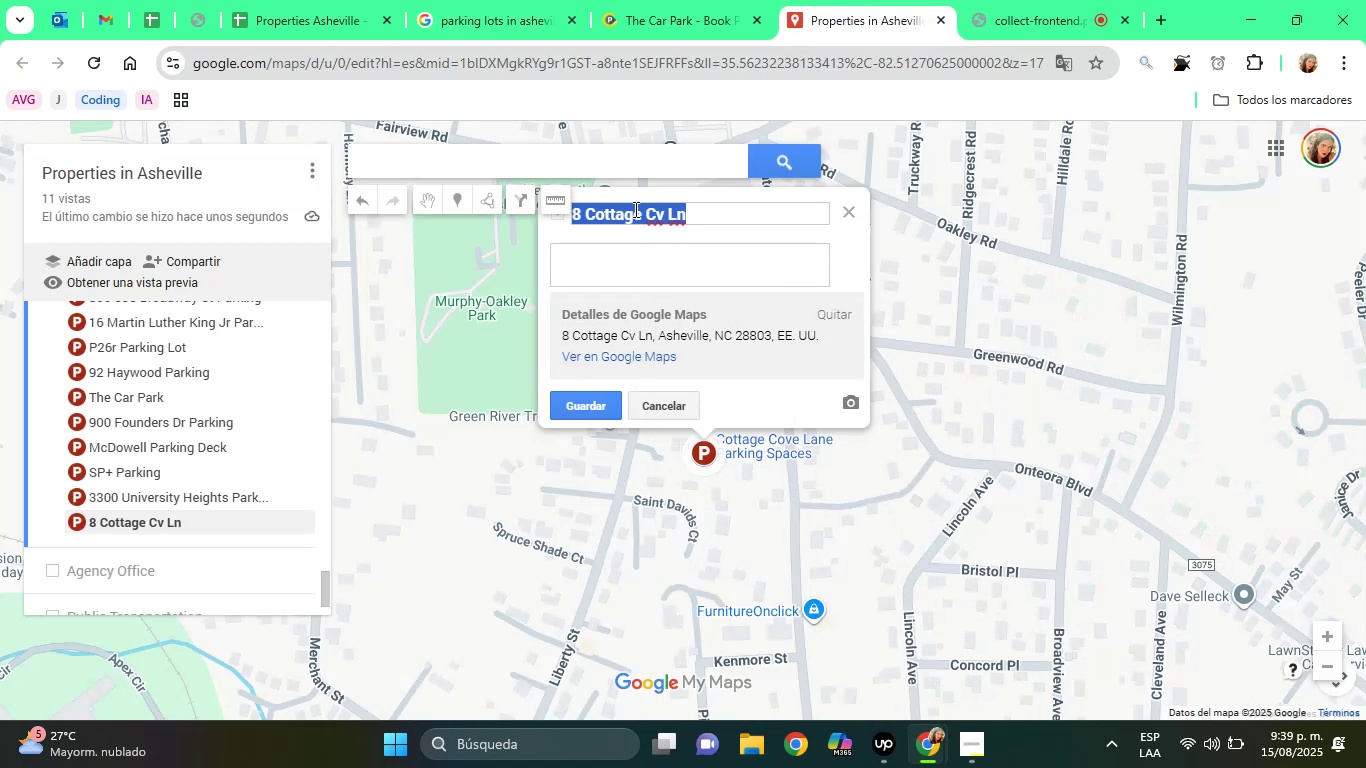 
triple_click([634, 209])
 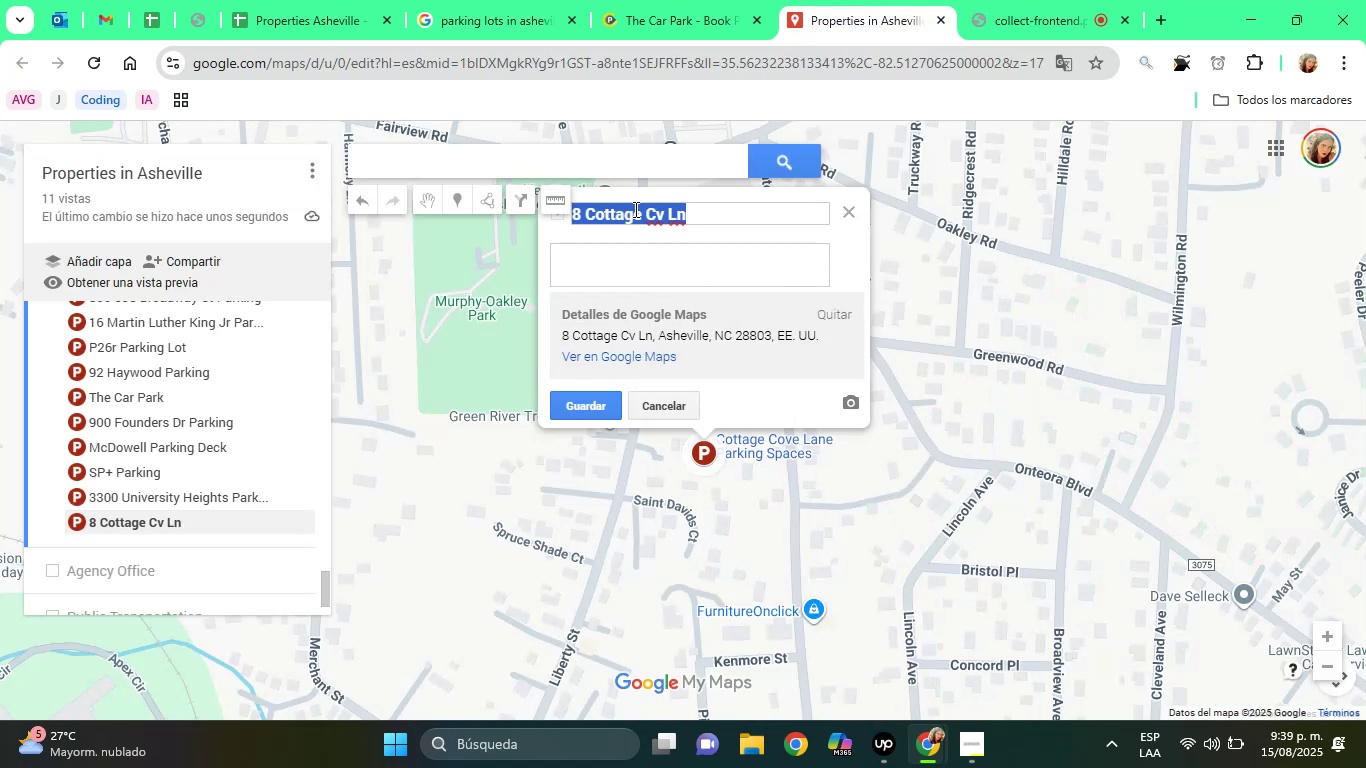 
right_click([634, 209])
 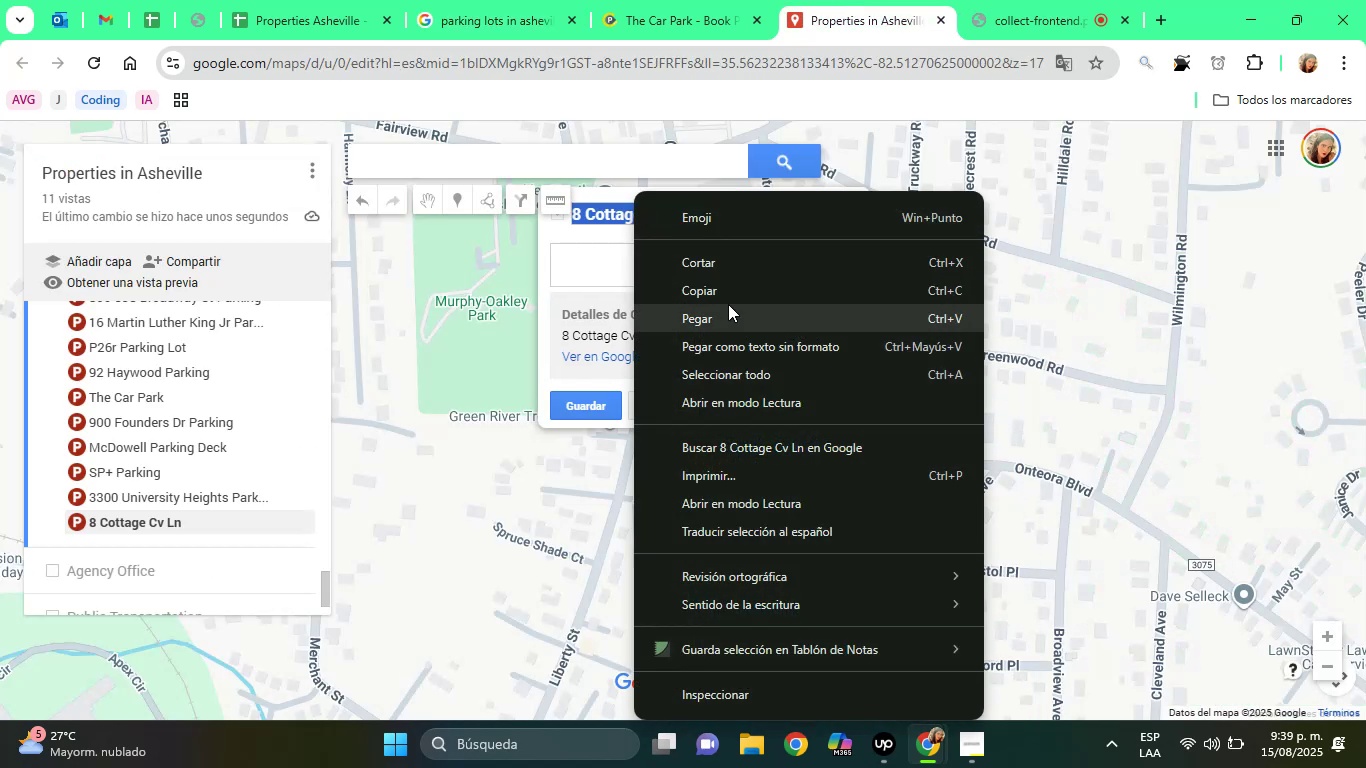 
left_click([728, 304])
 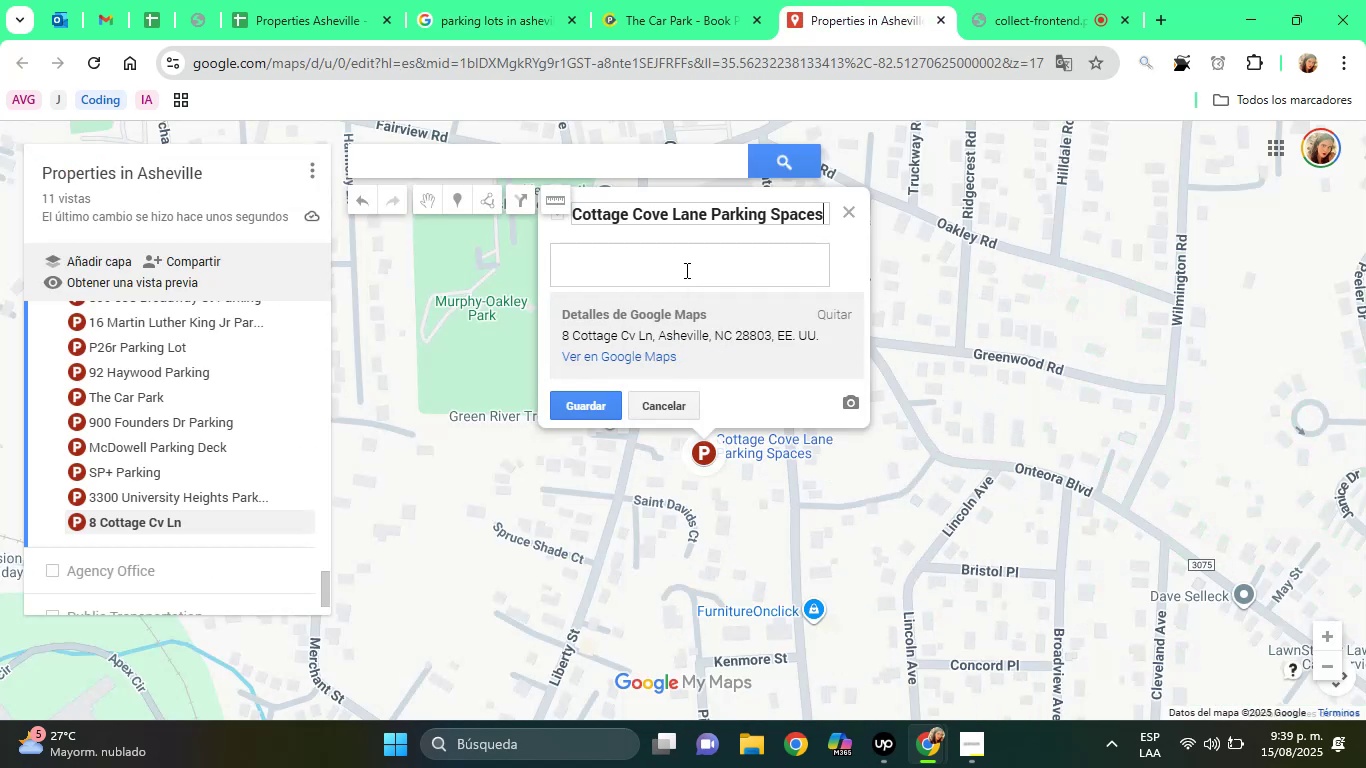 
left_click([685, 270])
 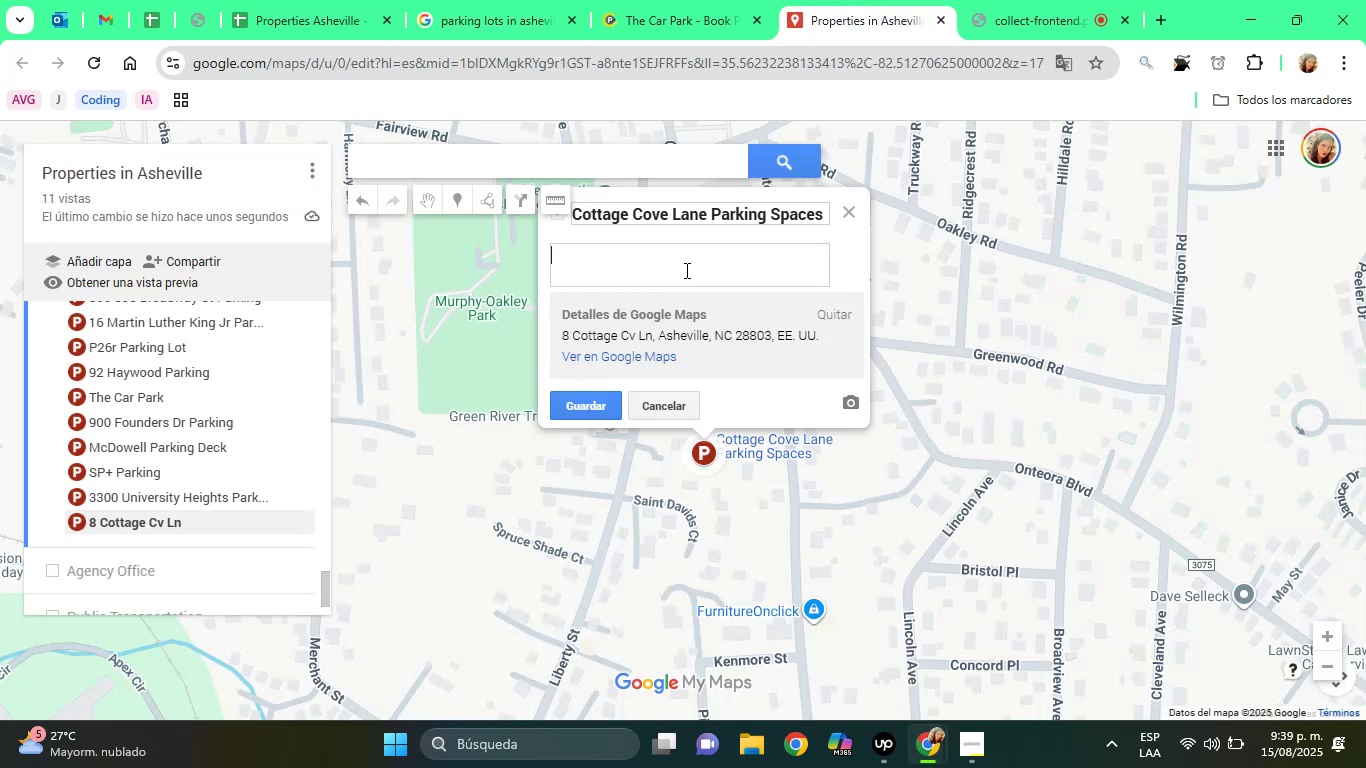 
type(Parking K)
key(Backspace)
type(Lot)
 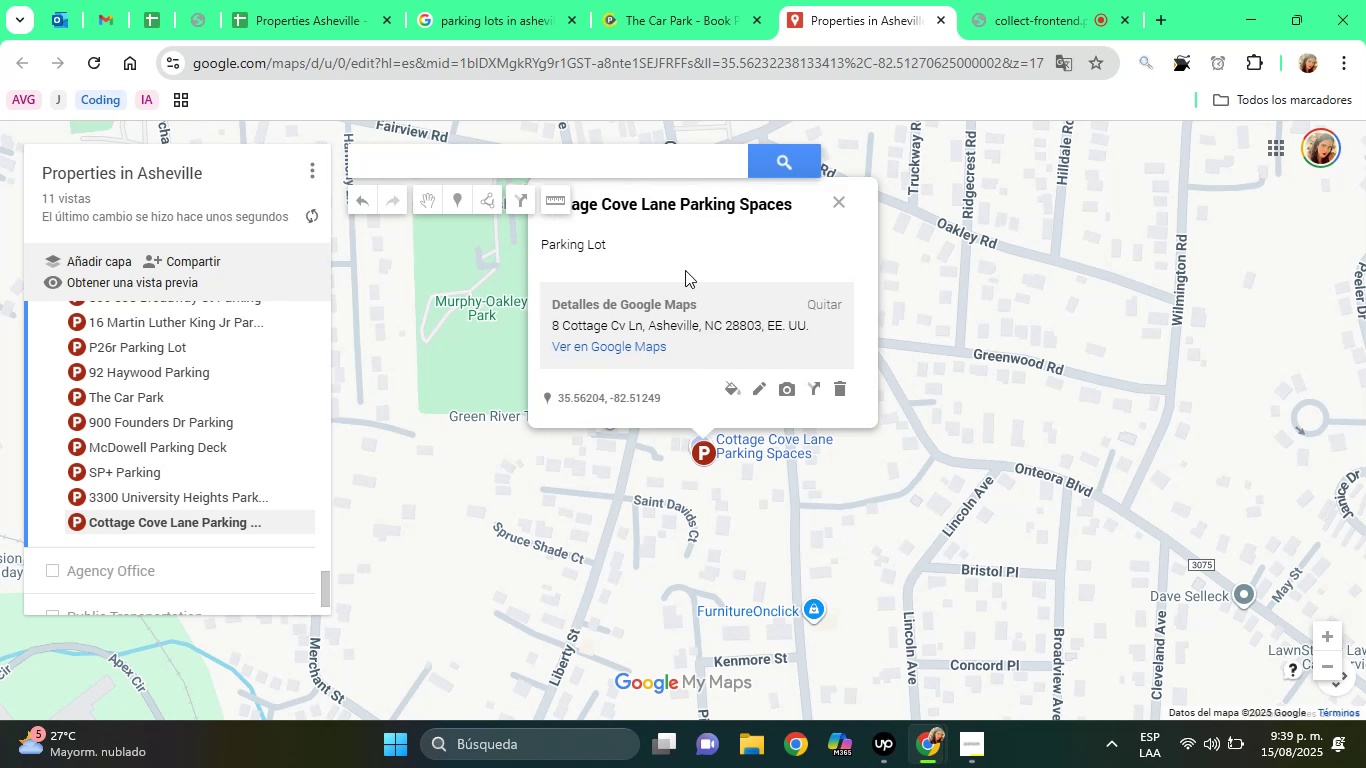 
 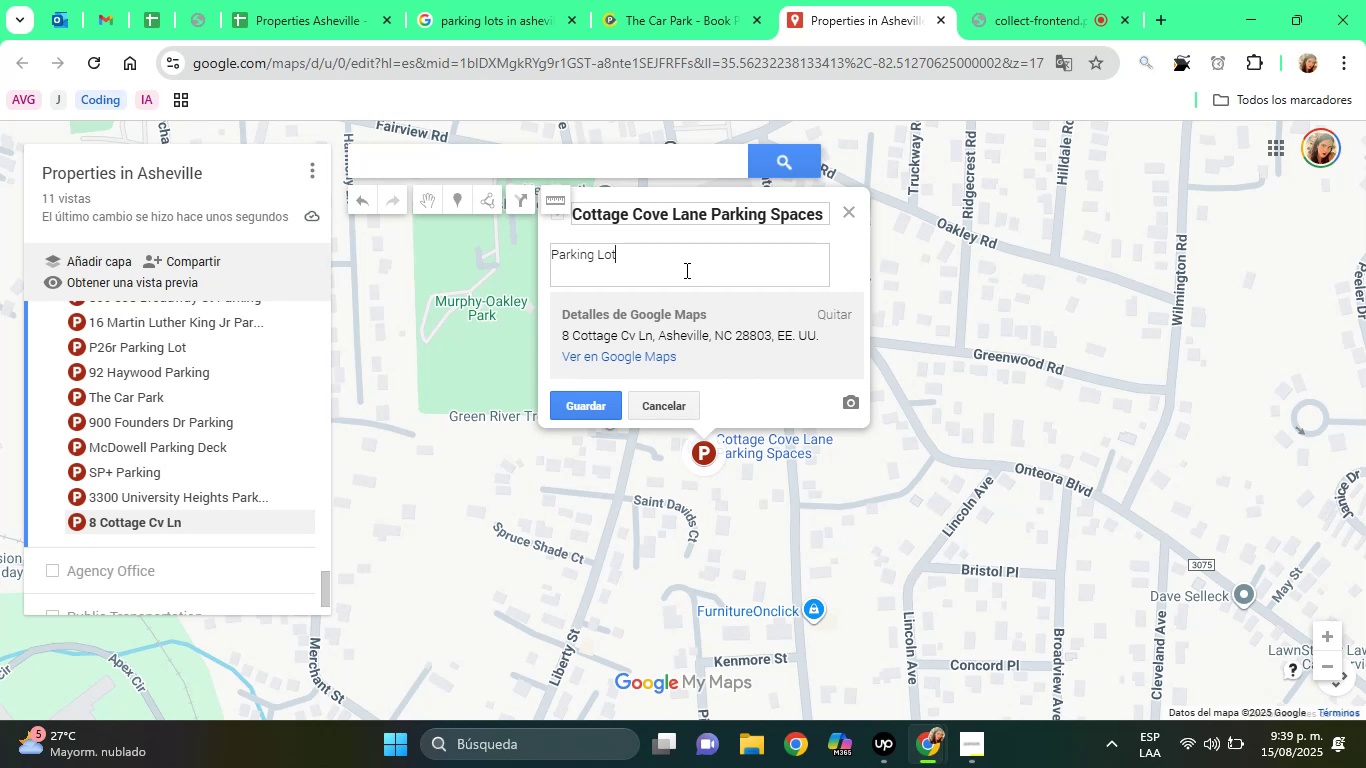 
key(Enter)
 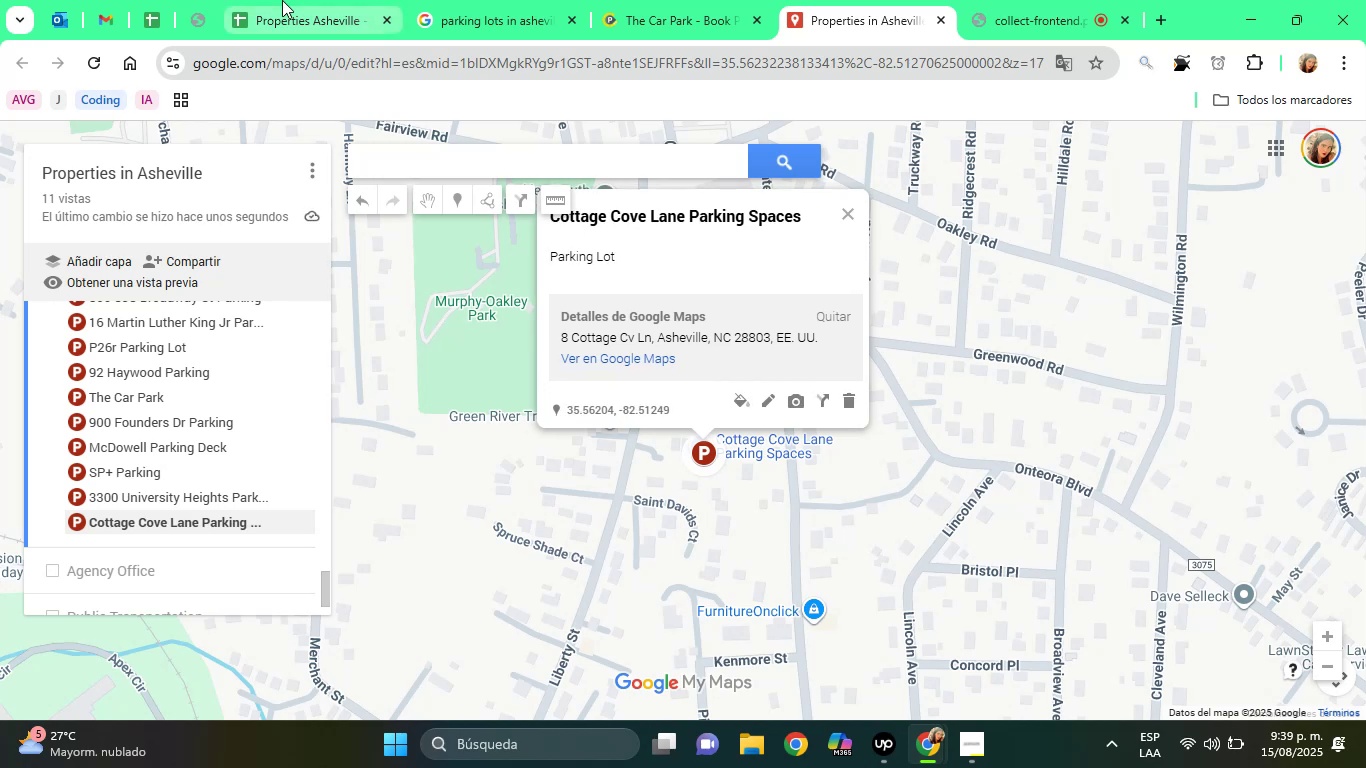 
left_click([282, 0])
 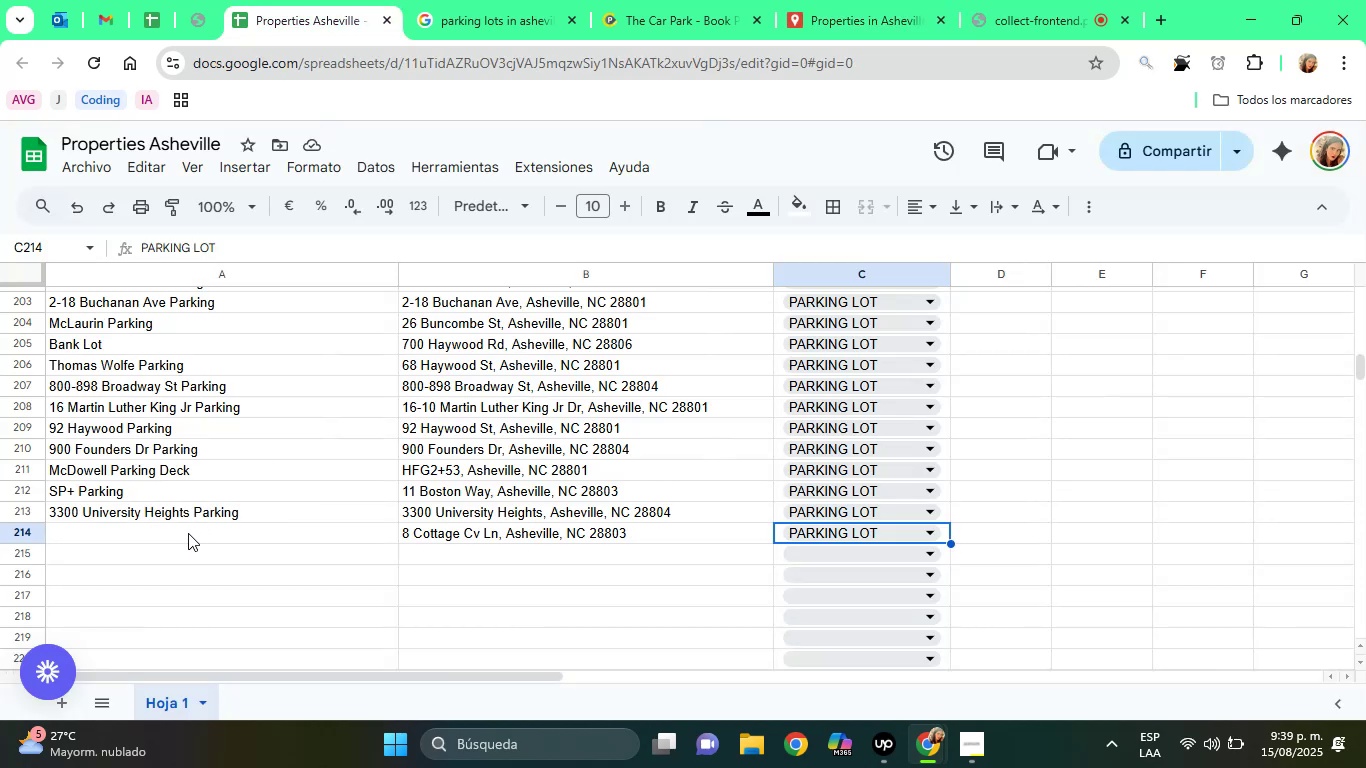 
left_click([188, 533])
 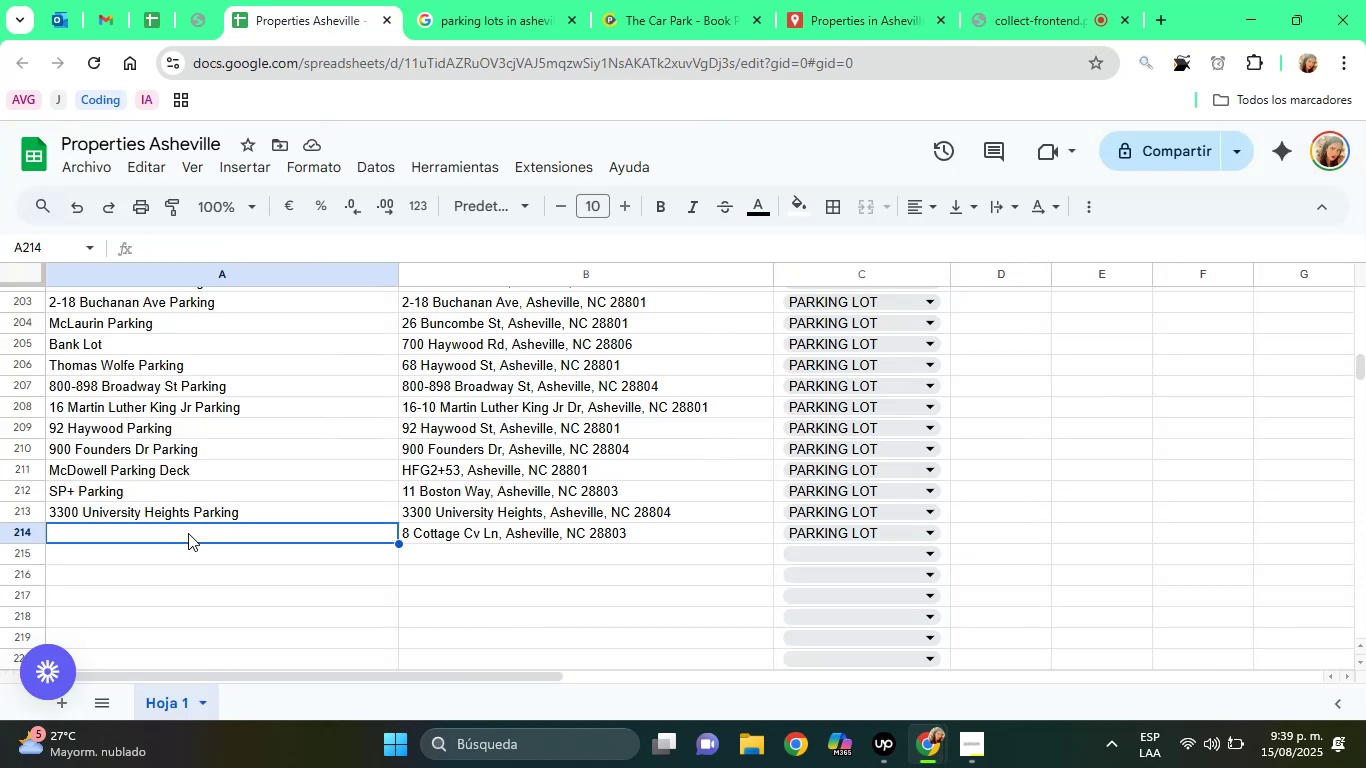 
right_click([188, 533])
 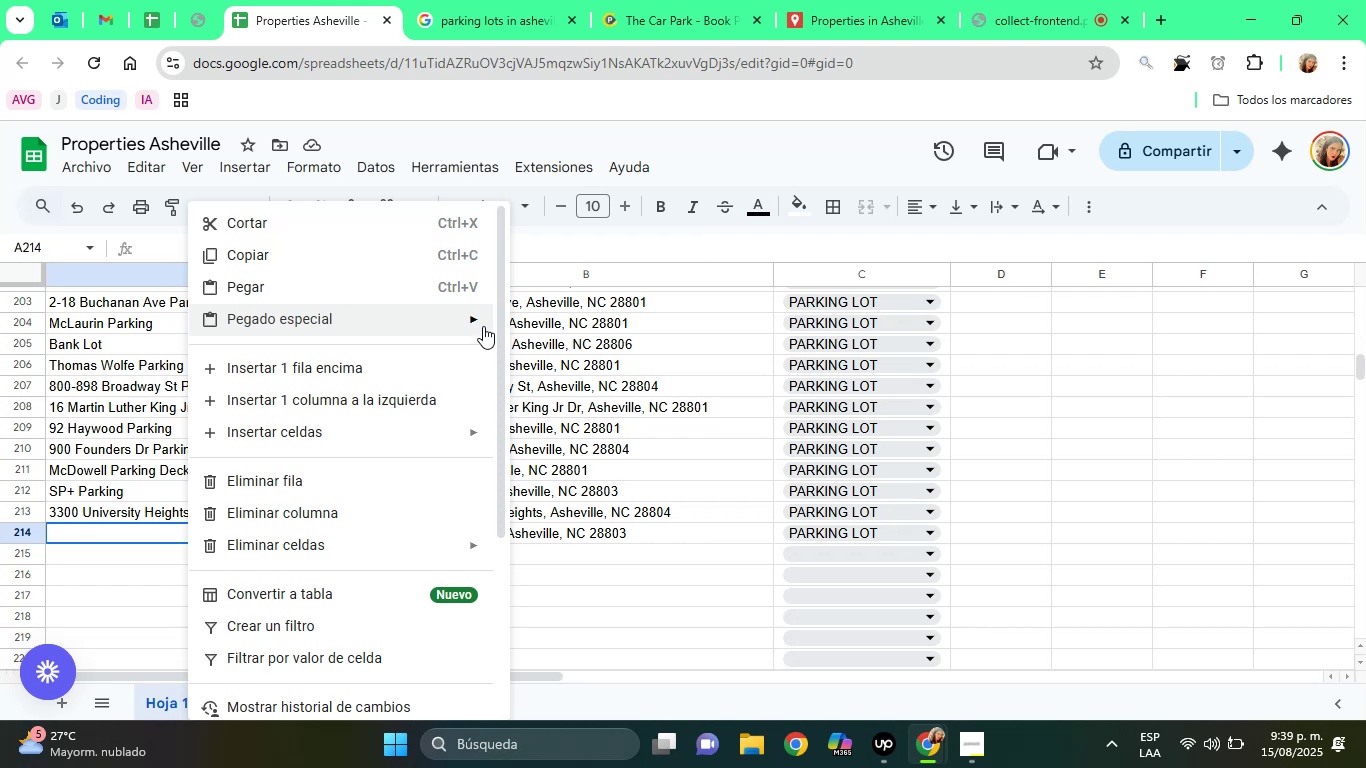 
left_click([582, 332])
 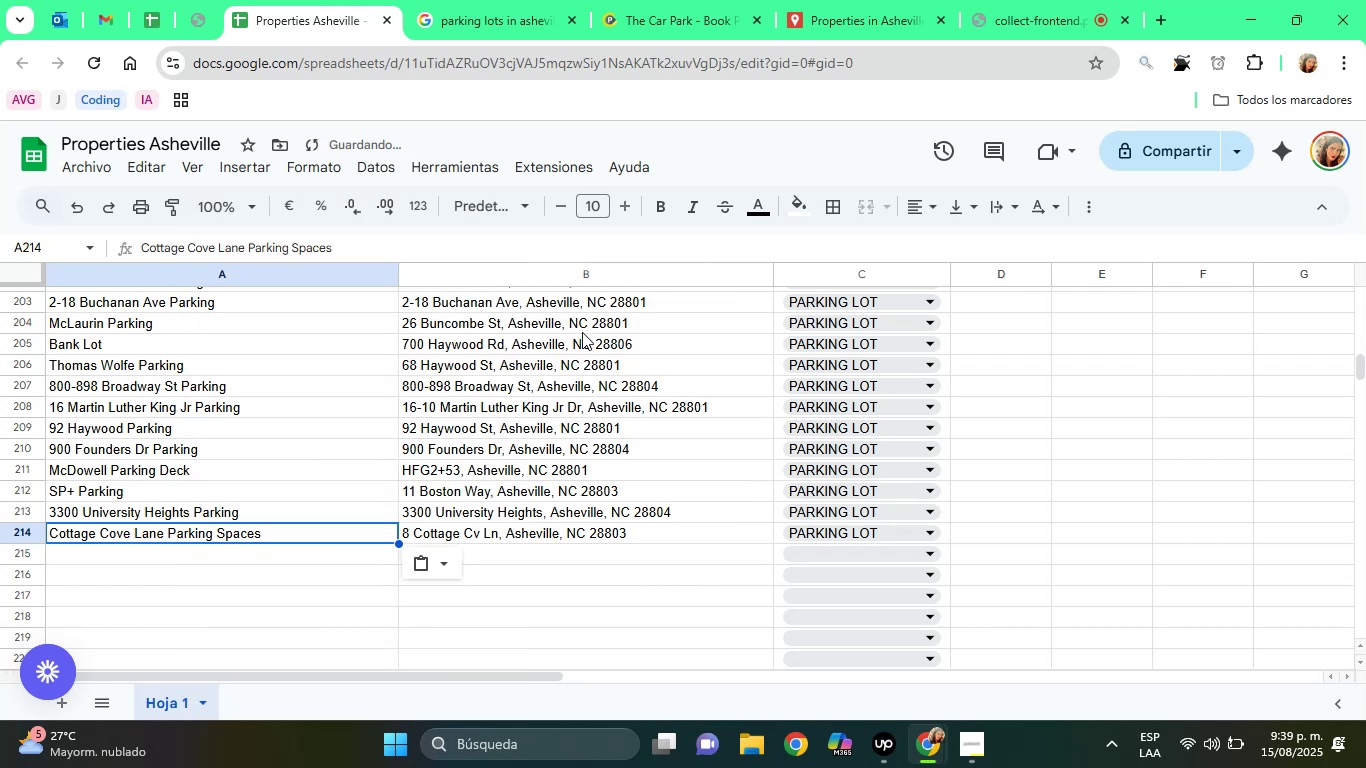 
key(ArrowLeft)
 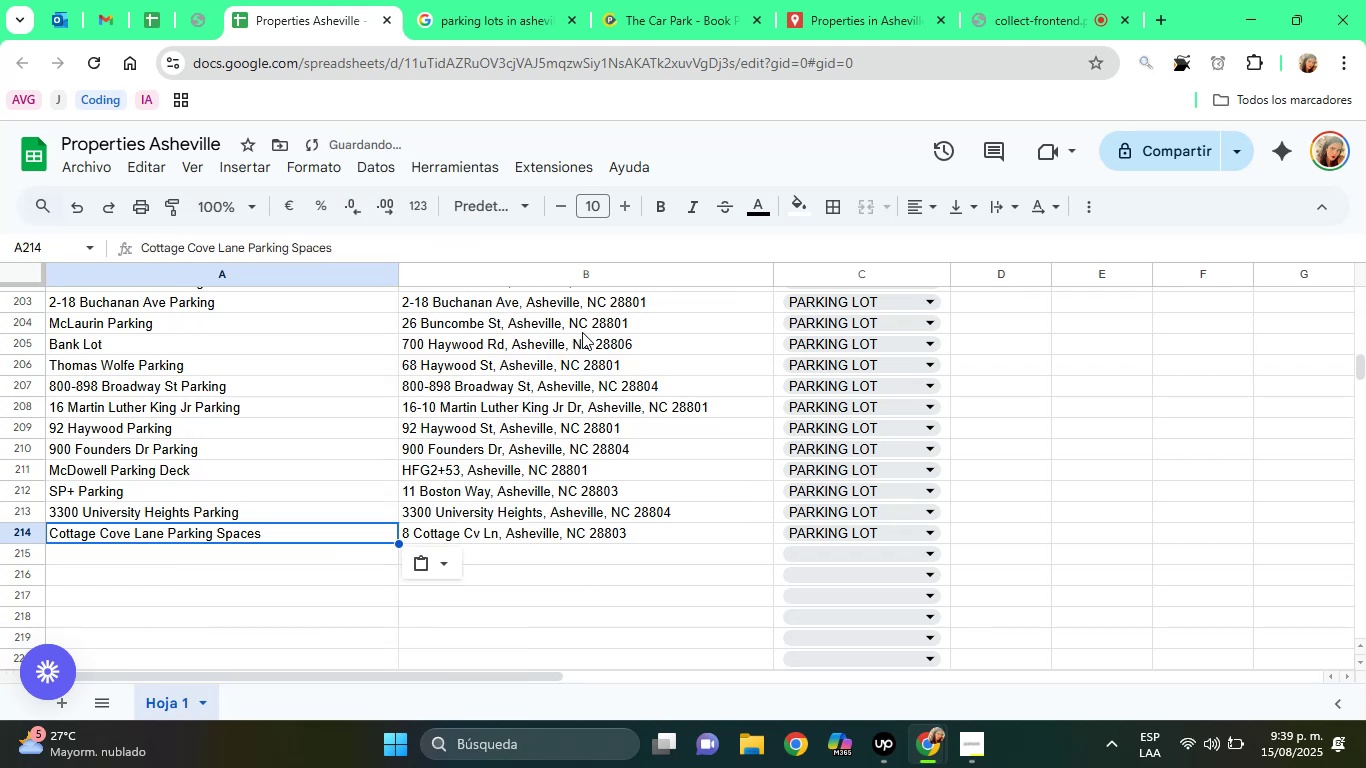 
key(ArrowLeft)
 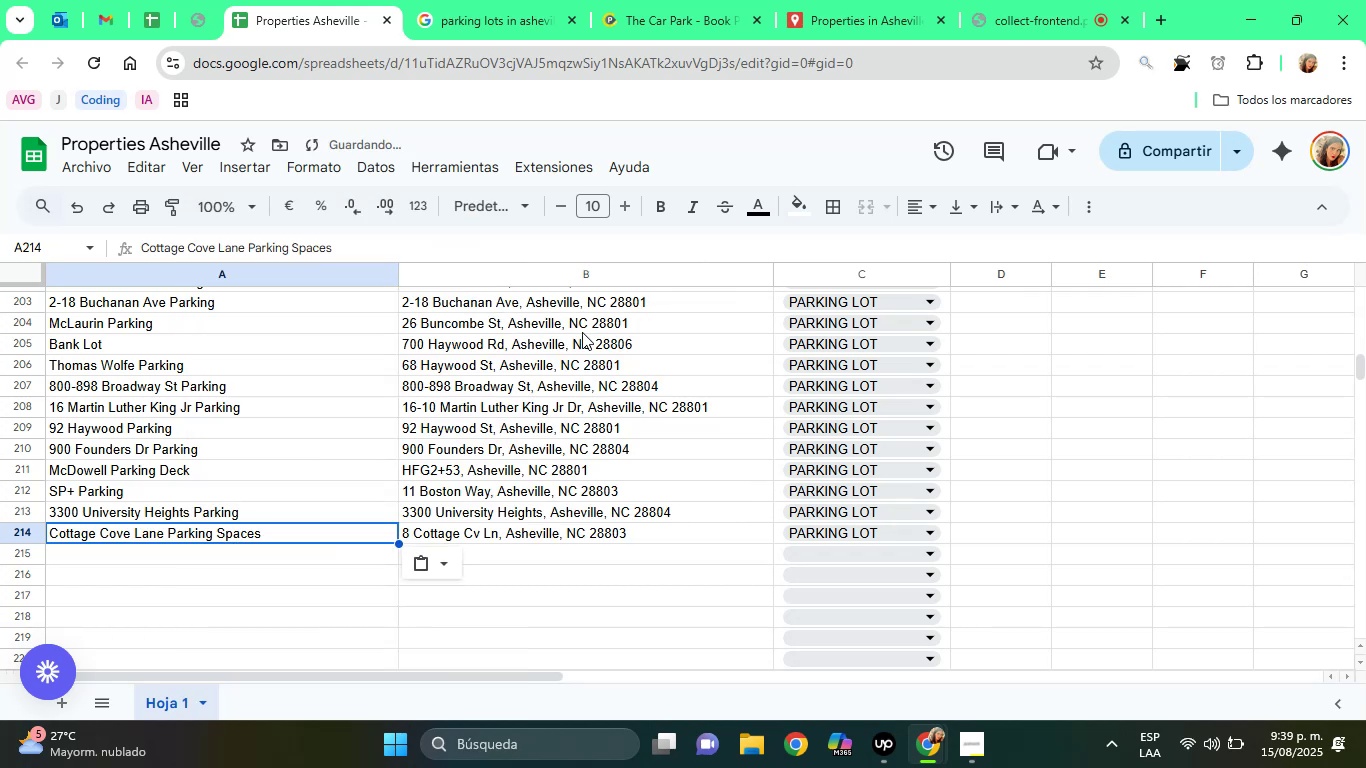 
key(ArrowDown)
 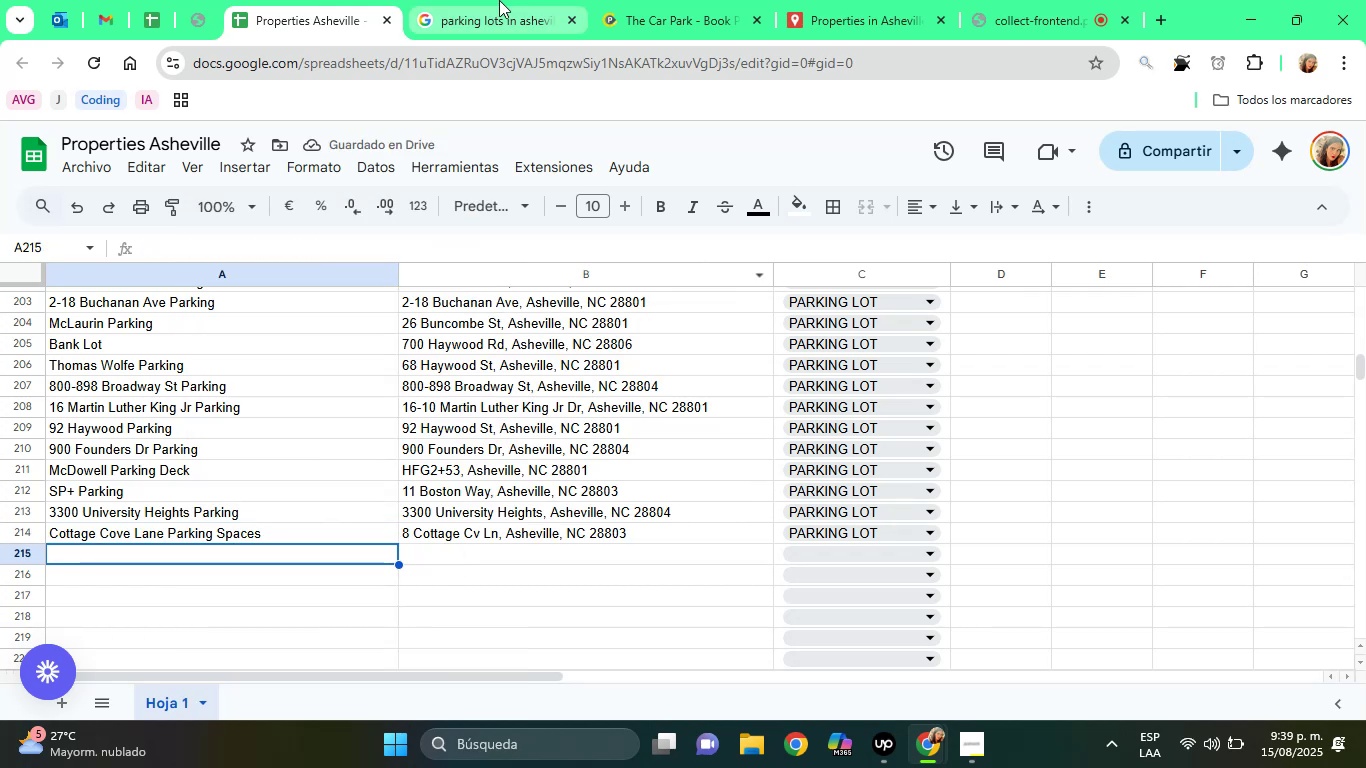 
left_click([499, 0])
 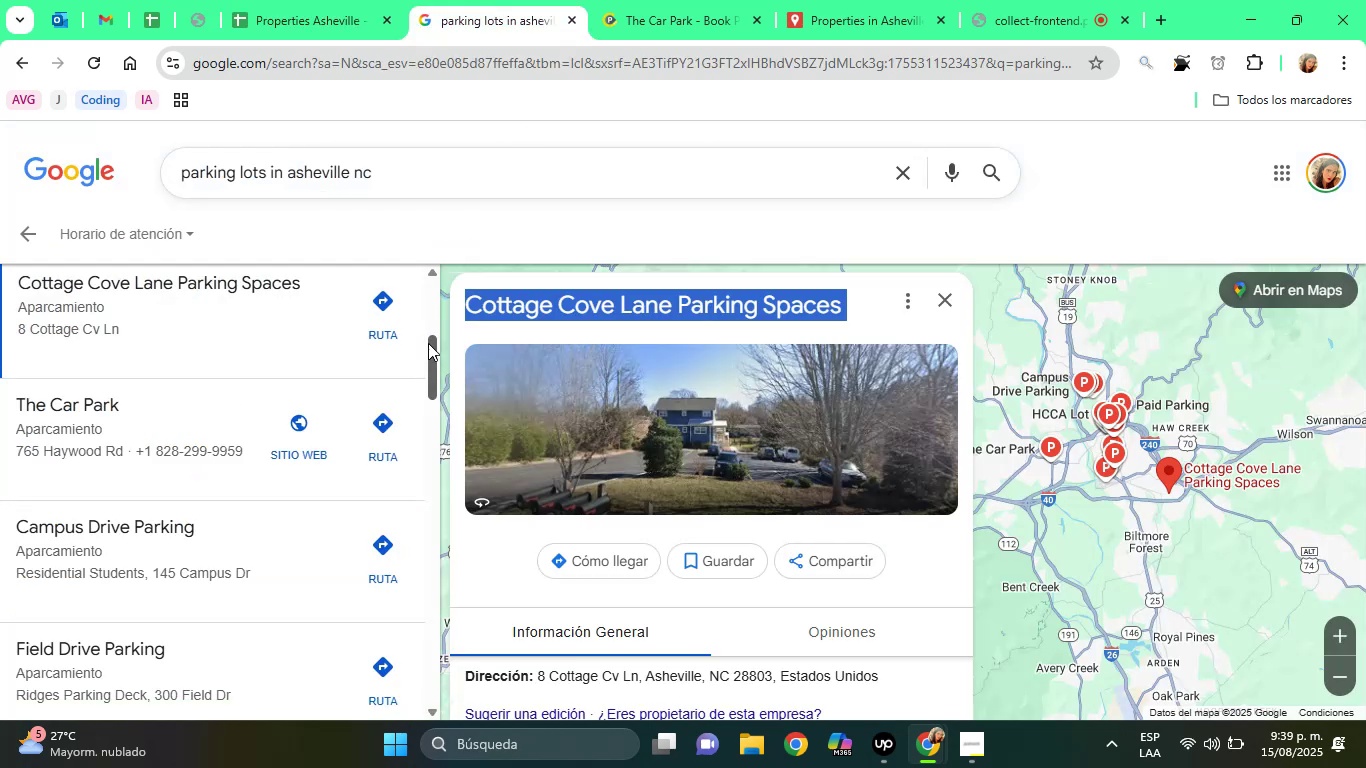 
left_click_drag(start_coordinate=[435, 360], to_coordinate=[436, 370])
 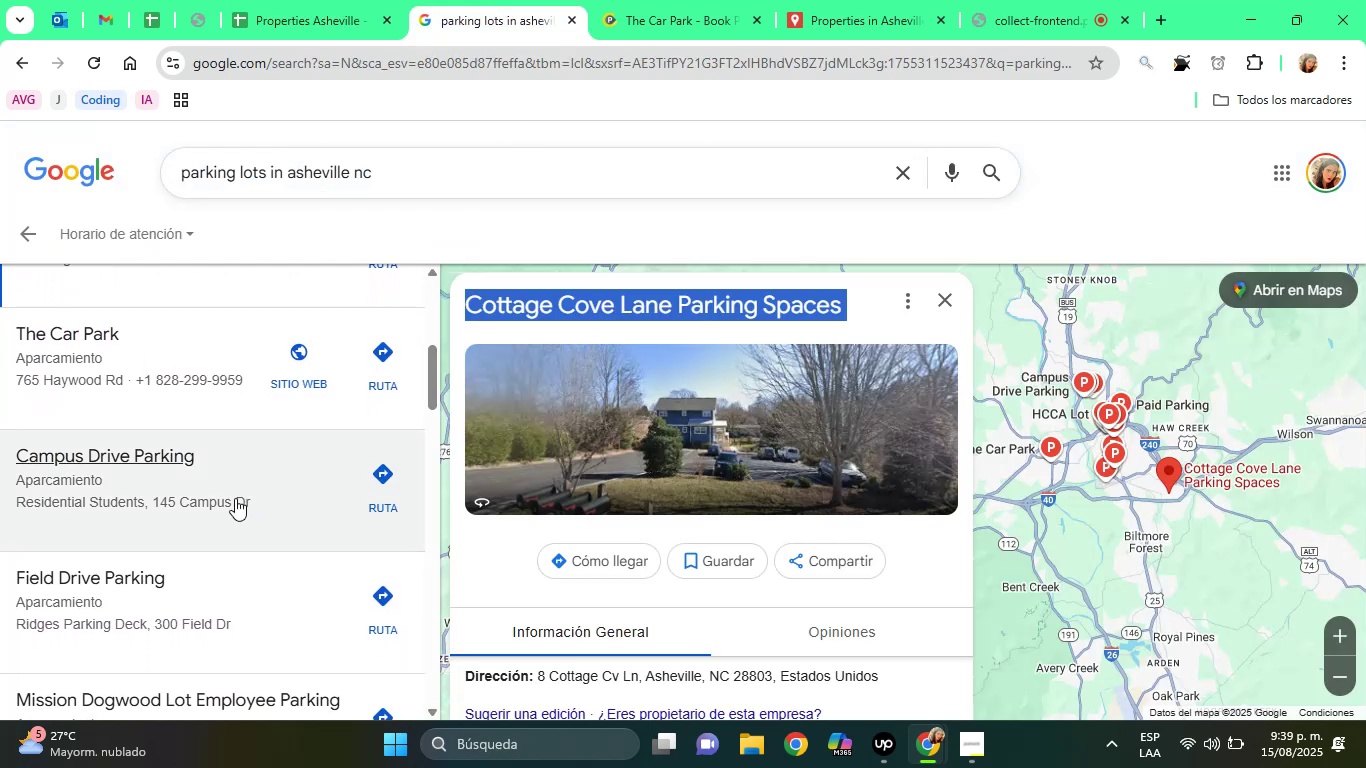 
left_click([235, 498])
 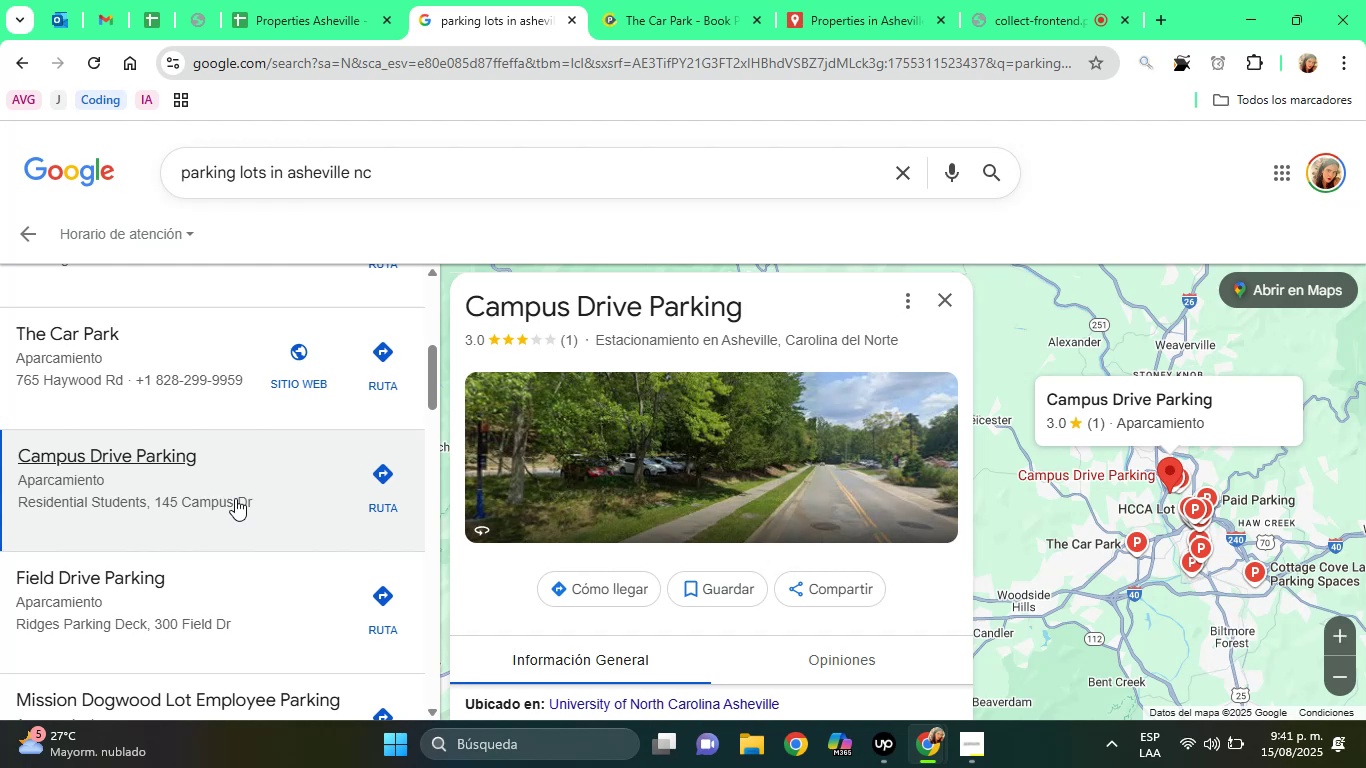 
wait(86.69)
 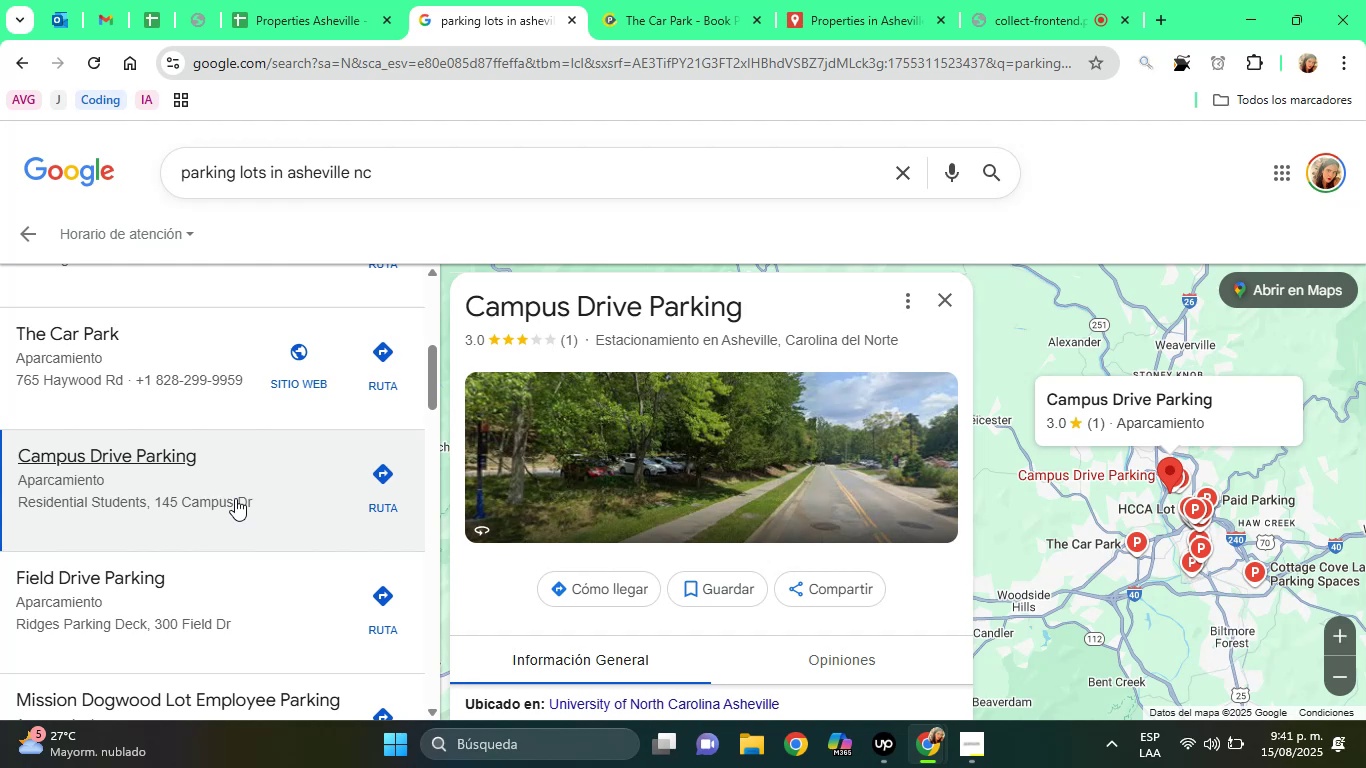 
left_click([505, 605])
 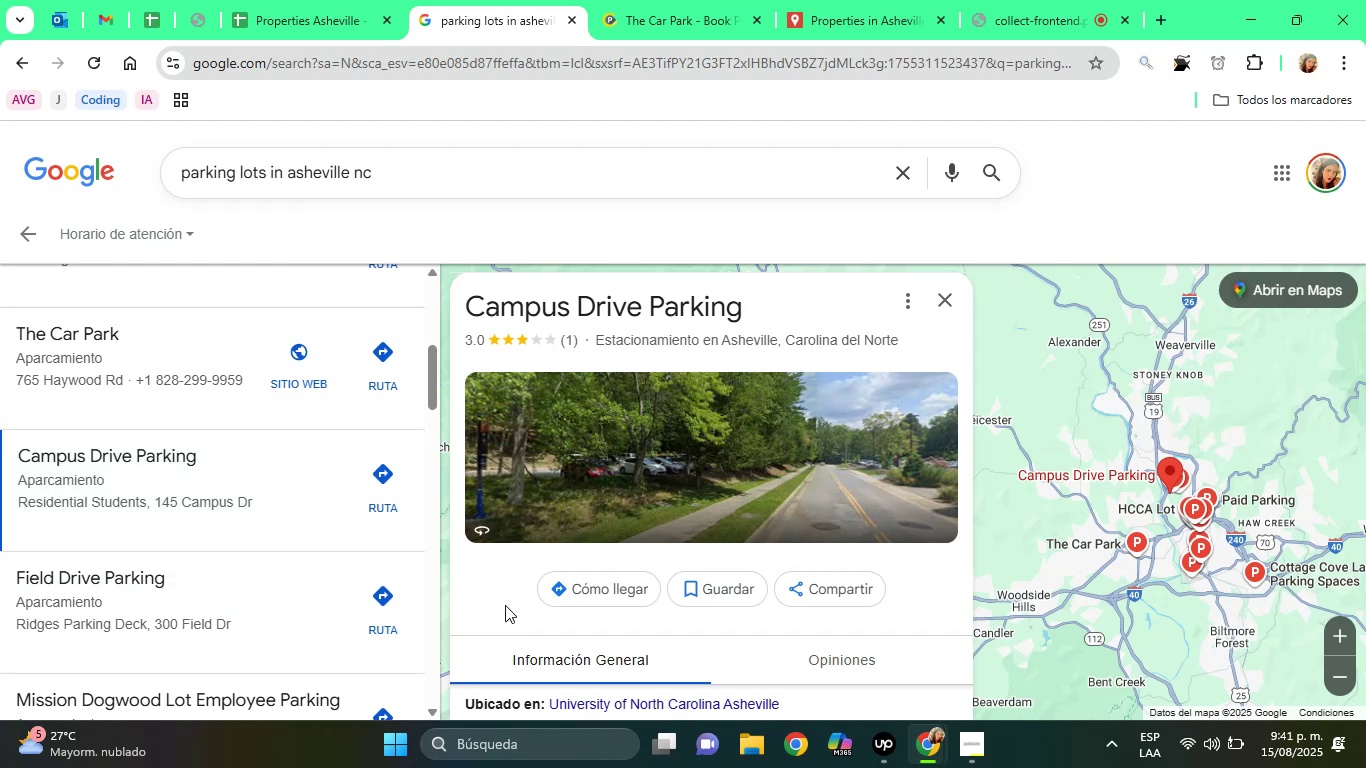 
hold_key(key=ArrowDown, duration=0.55)
 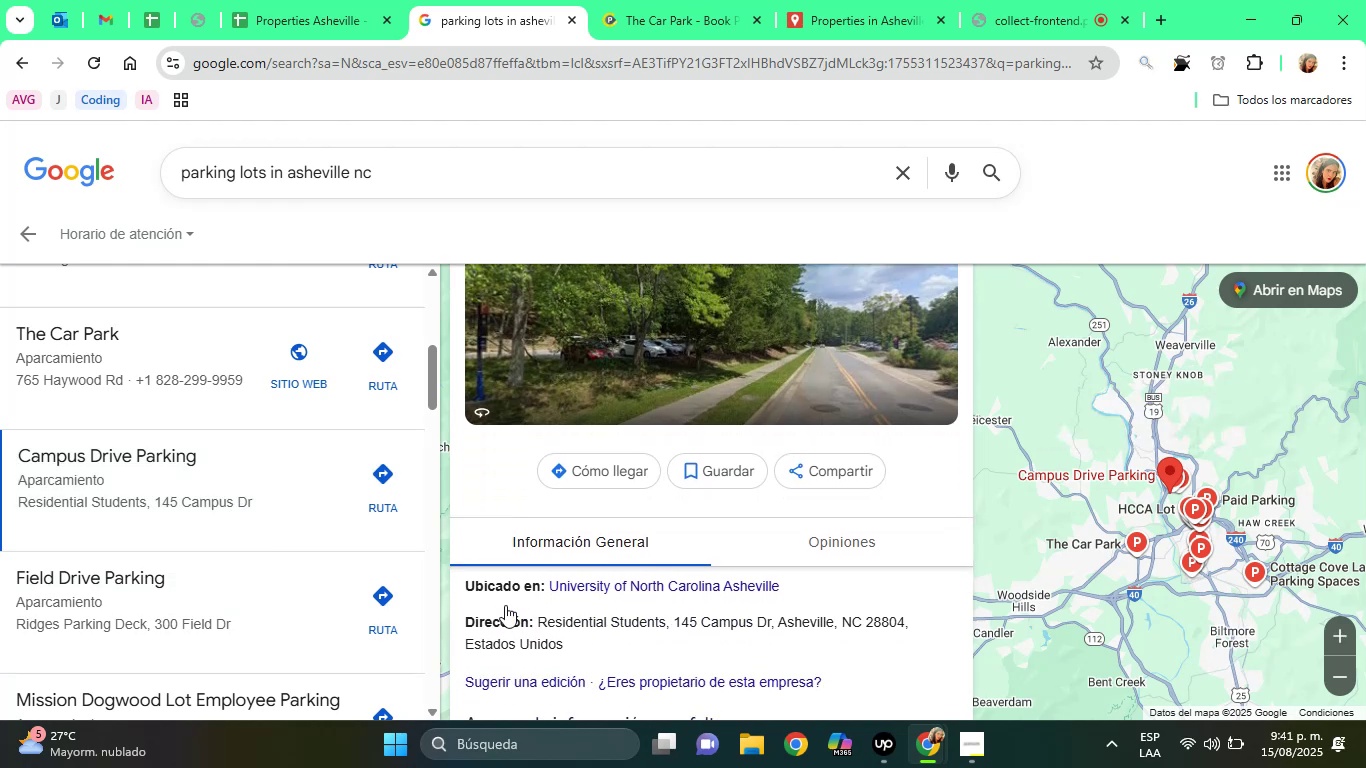 
key(ArrowDown)
 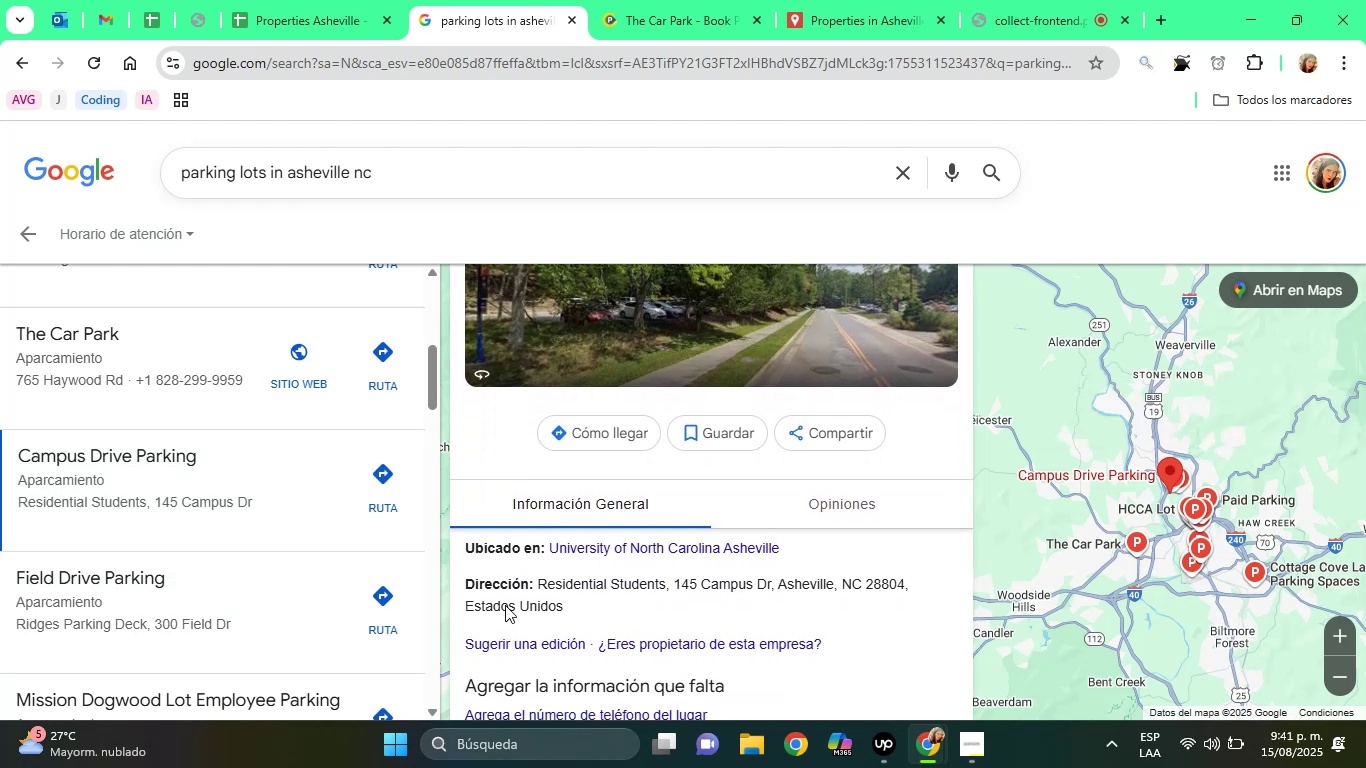 
key(ArrowDown)
 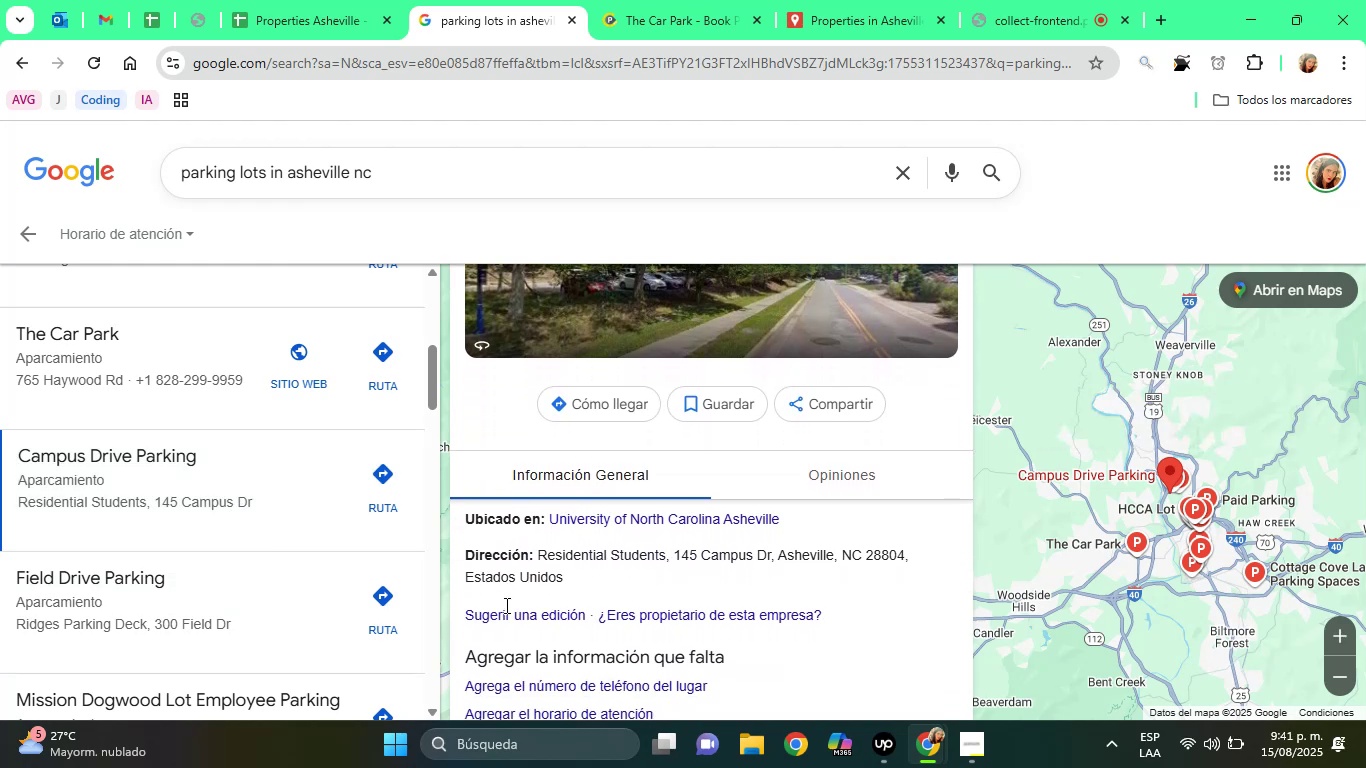 
key(ArrowDown)
 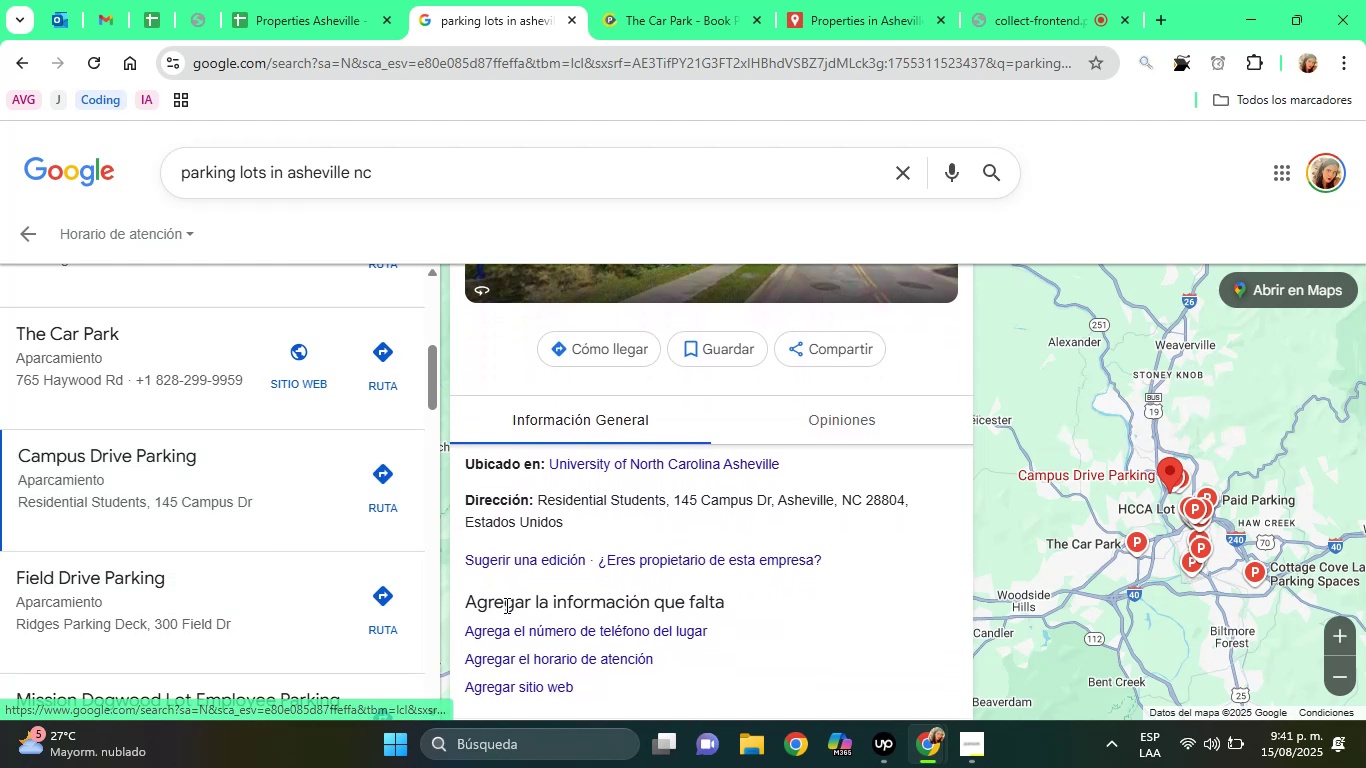 
key(ArrowDown)
 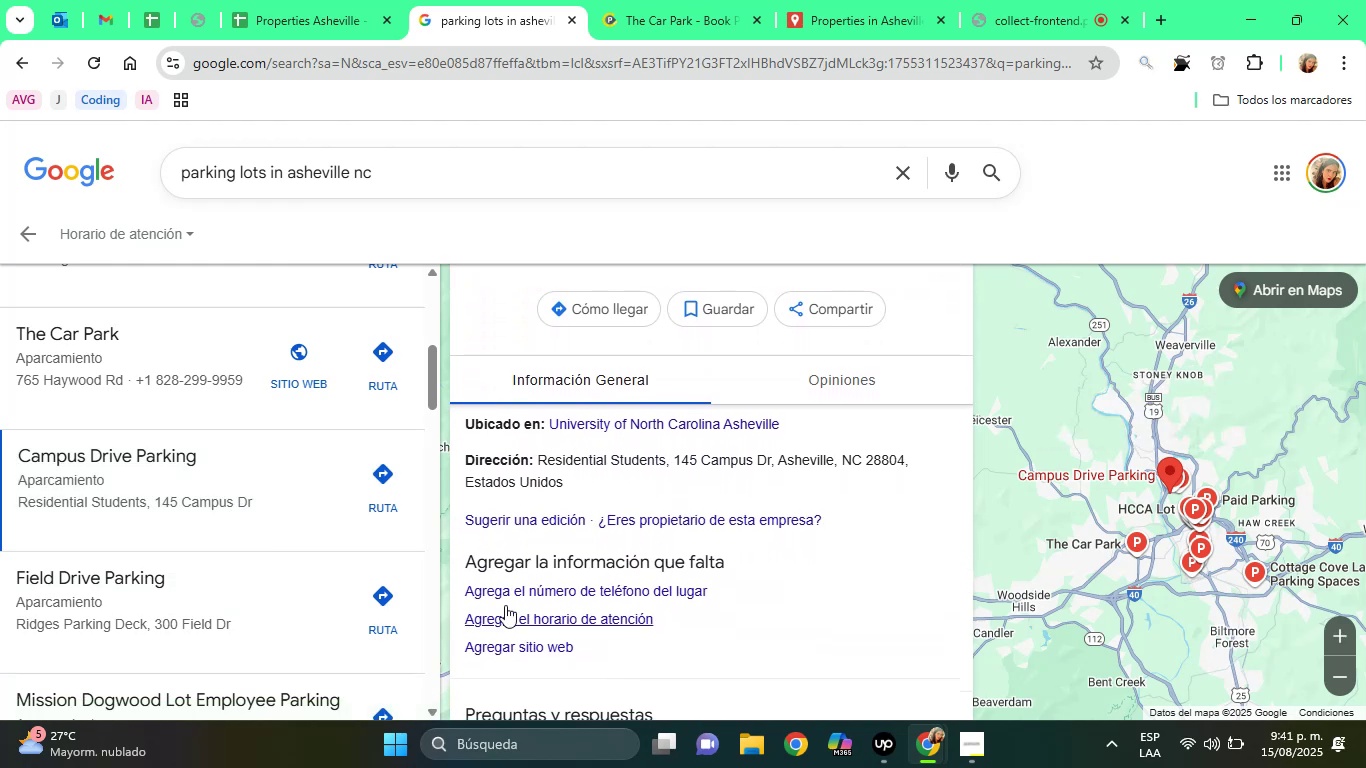 
key(ArrowDown)
 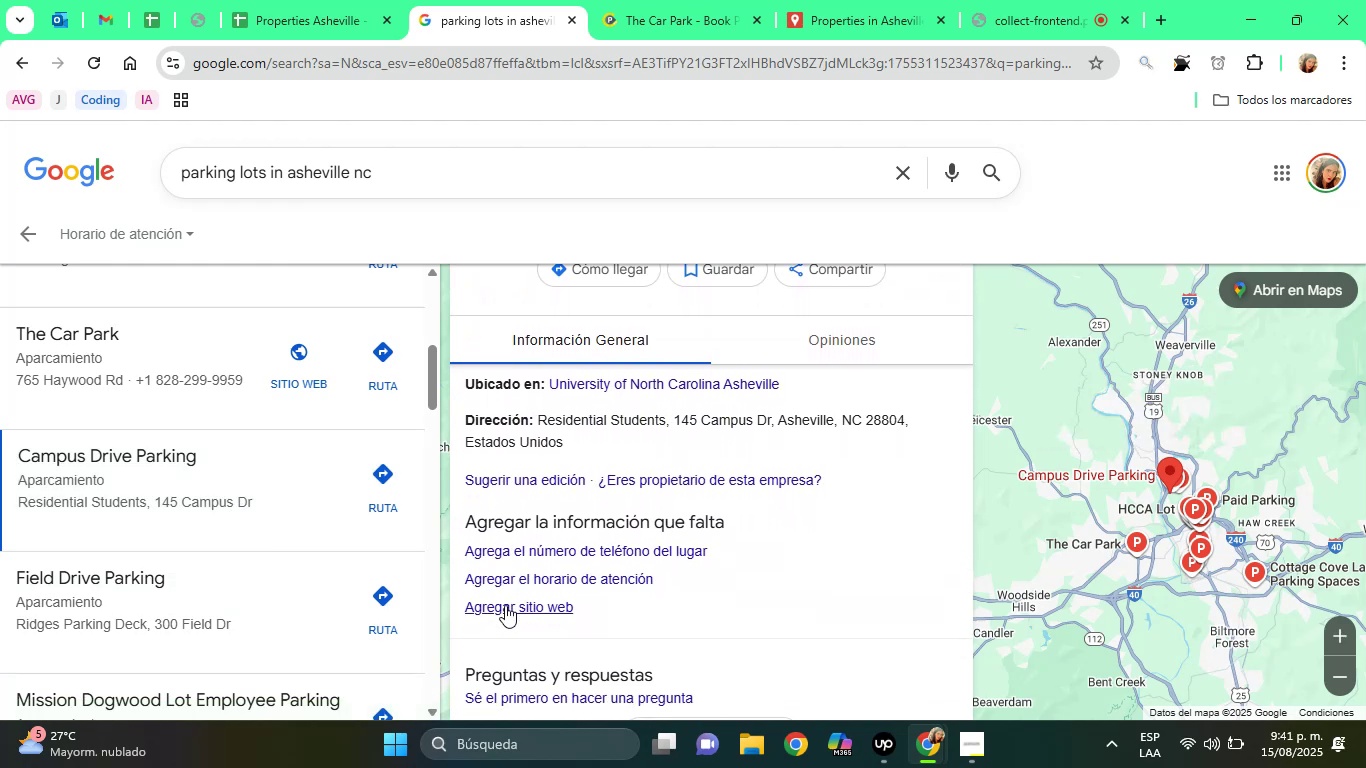 
key(ArrowDown)
 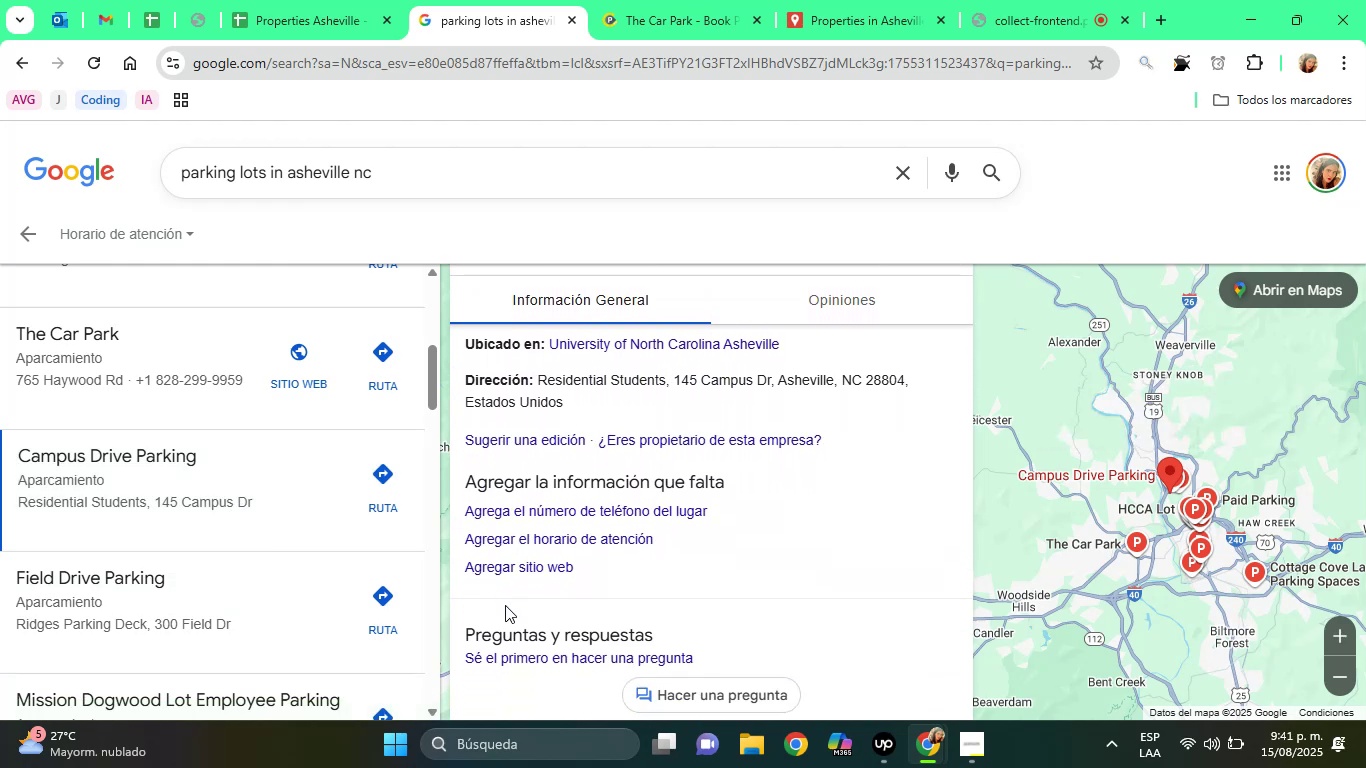 
key(ArrowDown)
 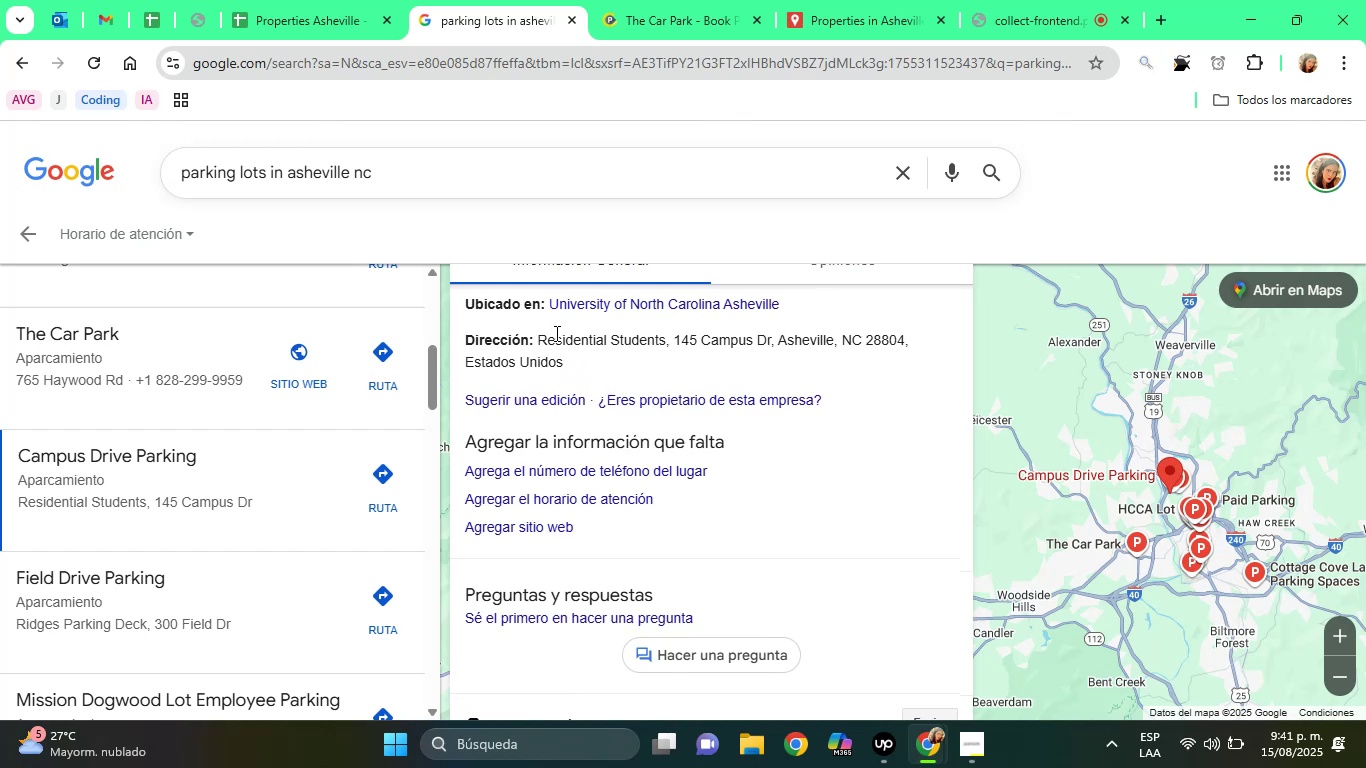 
left_click_drag(start_coordinate=[676, 340], to_coordinate=[901, 339])
 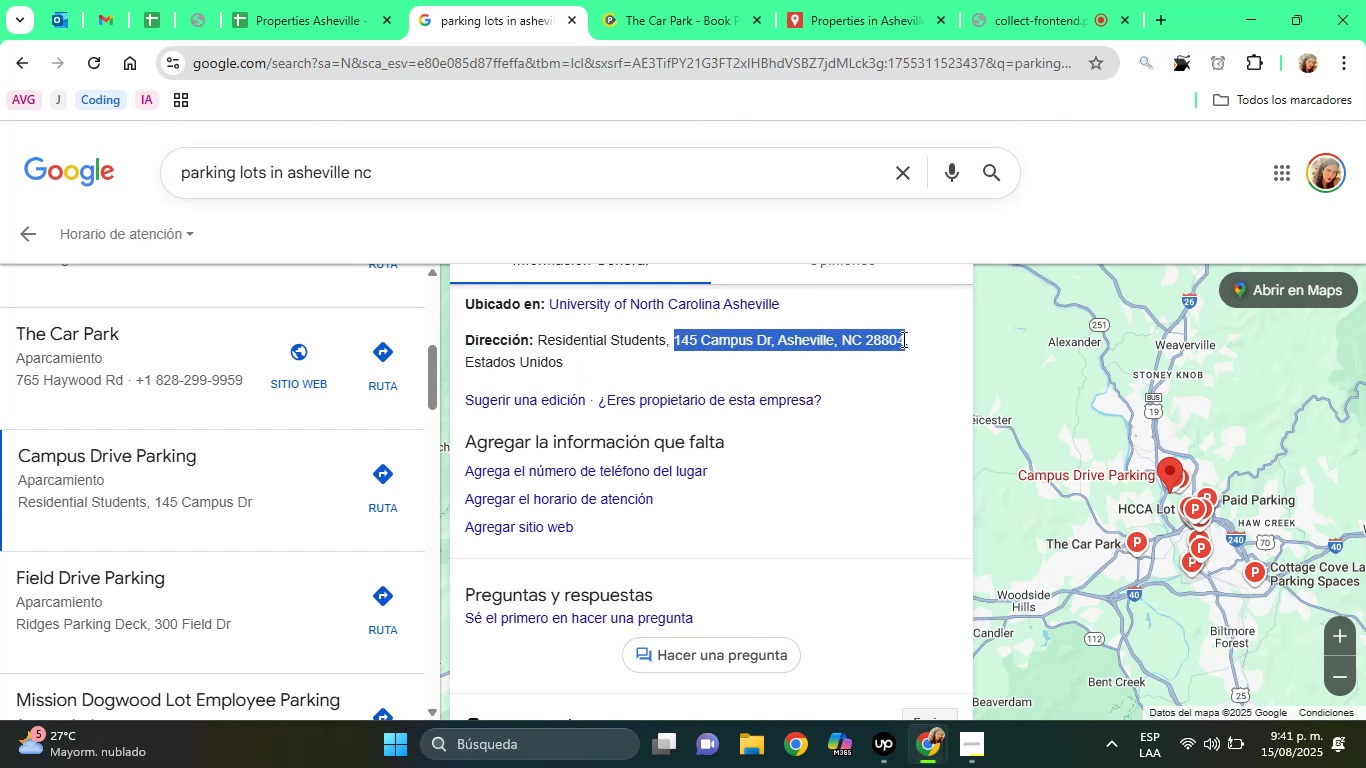 
right_click([902, 339])
 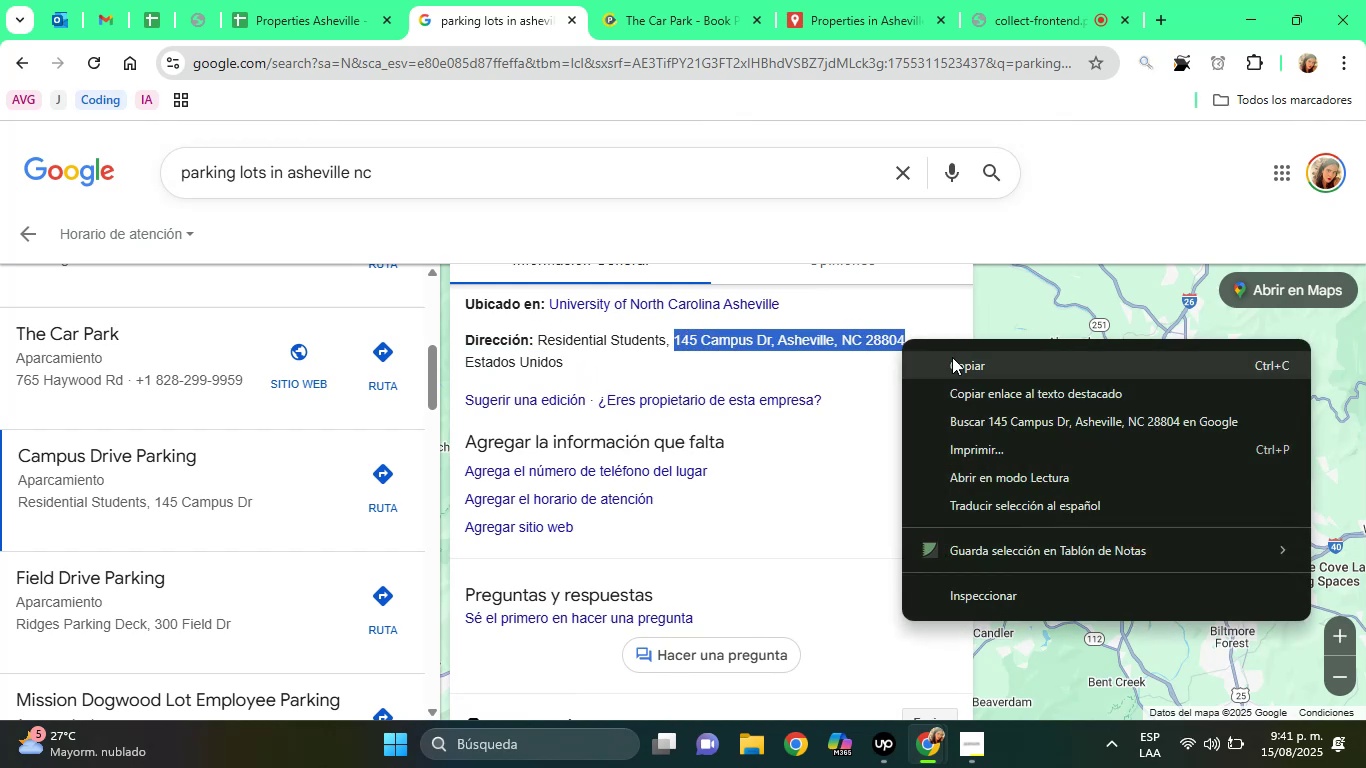 
left_click([954, 358])
 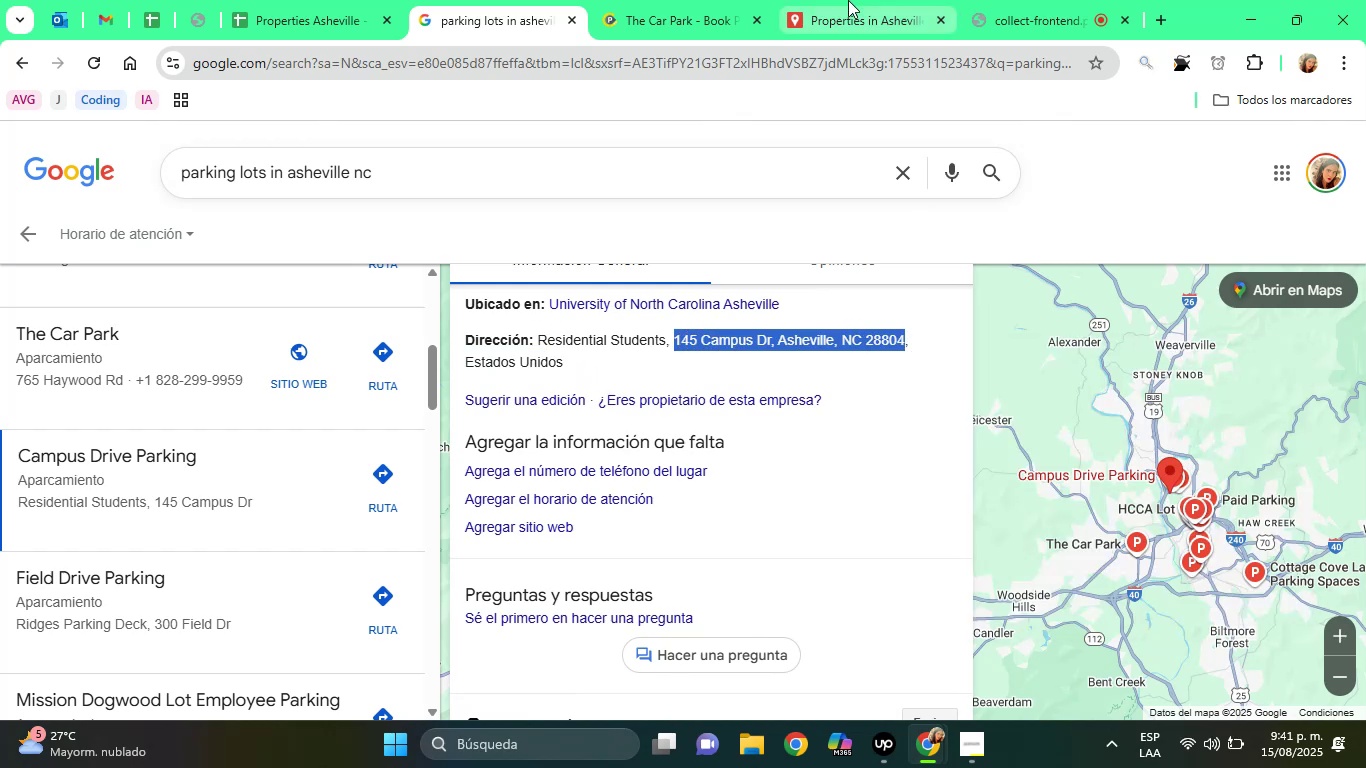 
left_click([848, 0])
 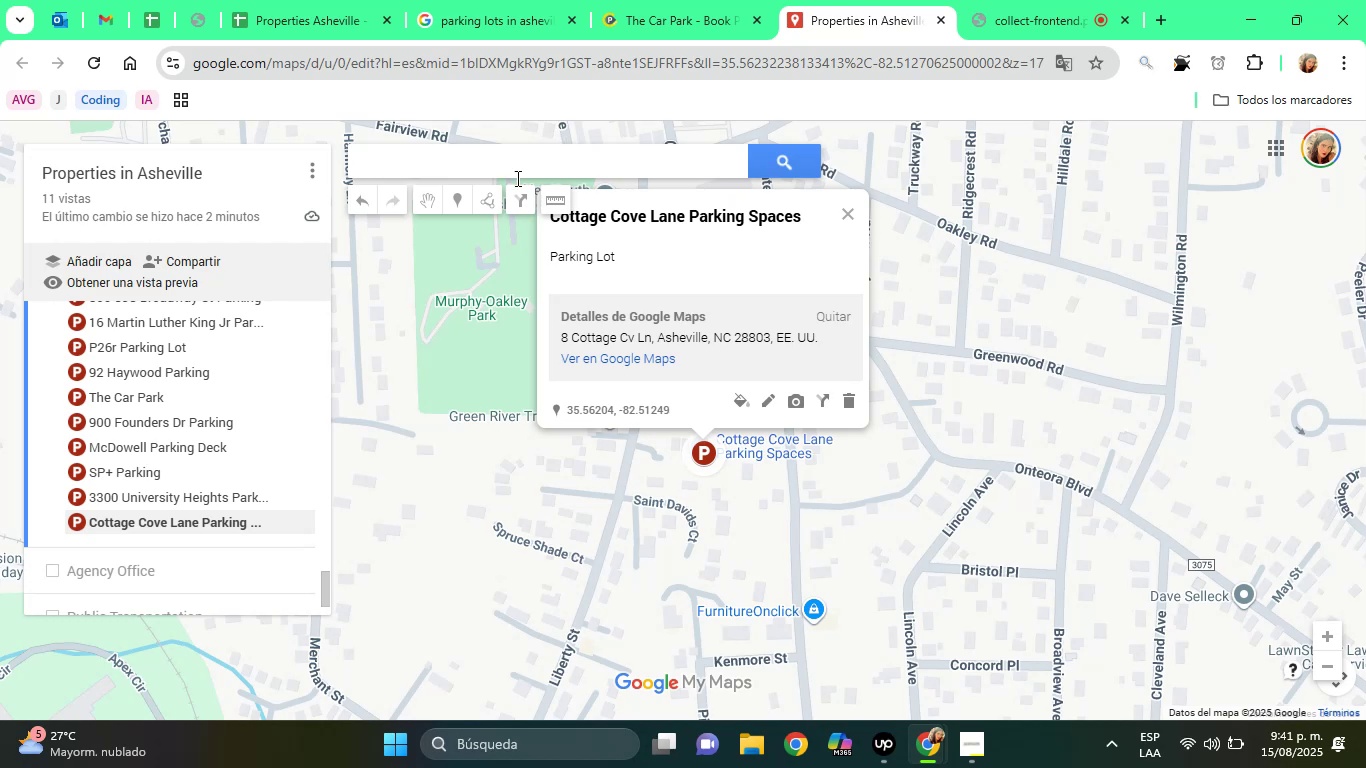 
right_click([514, 179])
 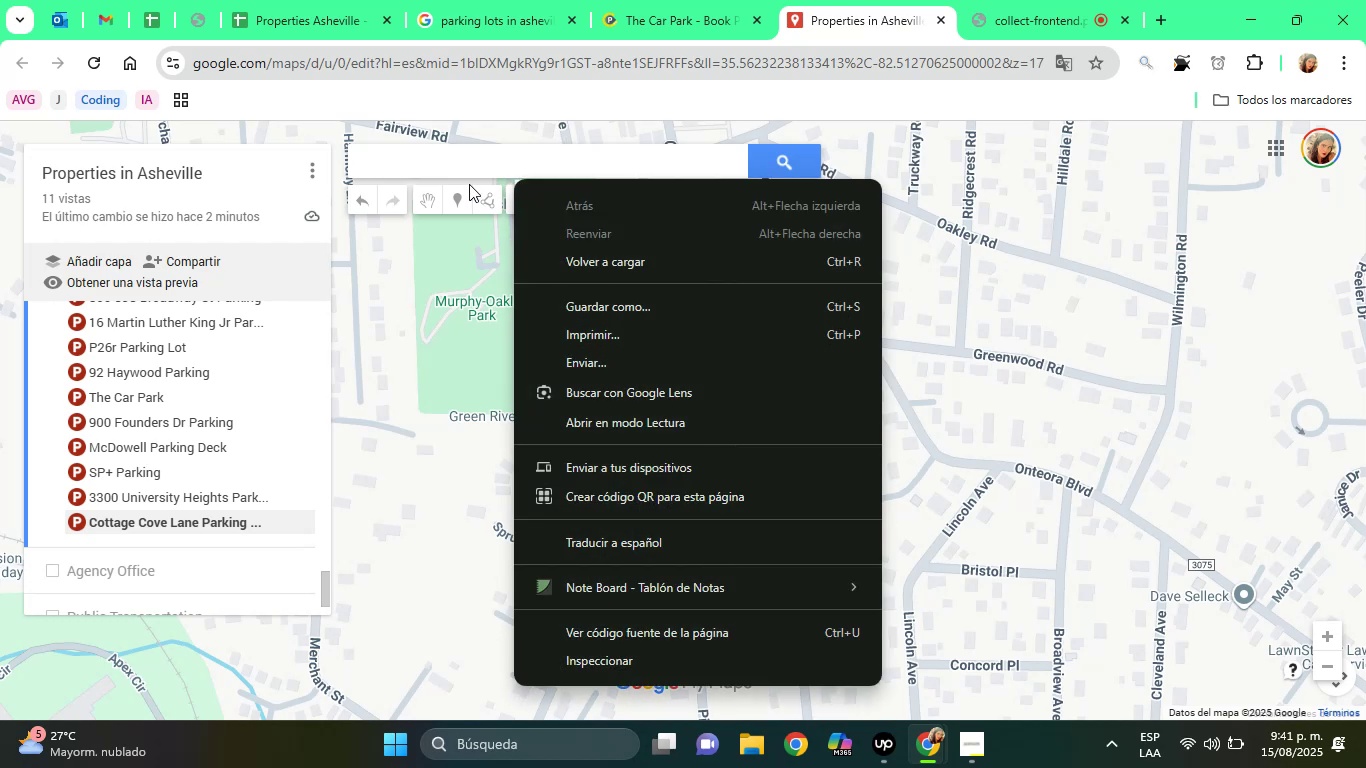 
left_click([467, 165])
 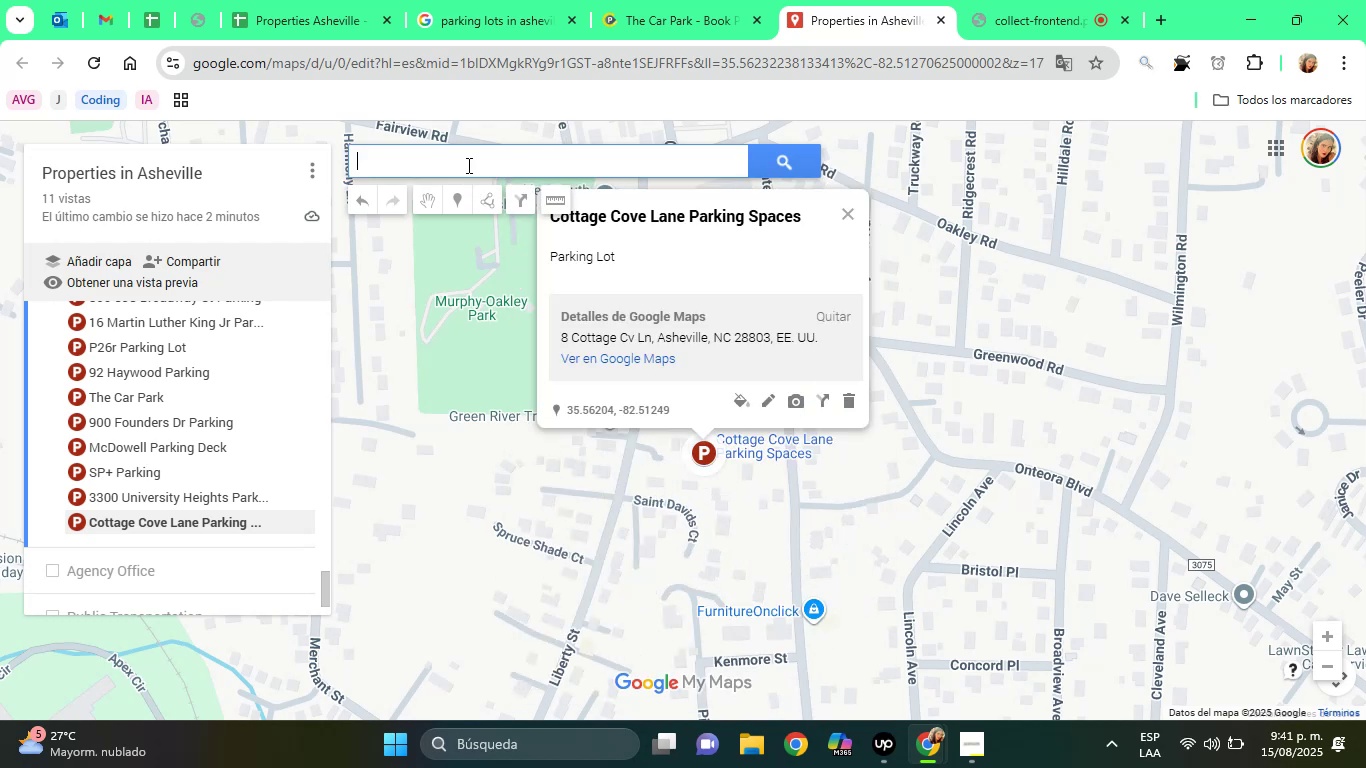 
right_click([467, 165])
 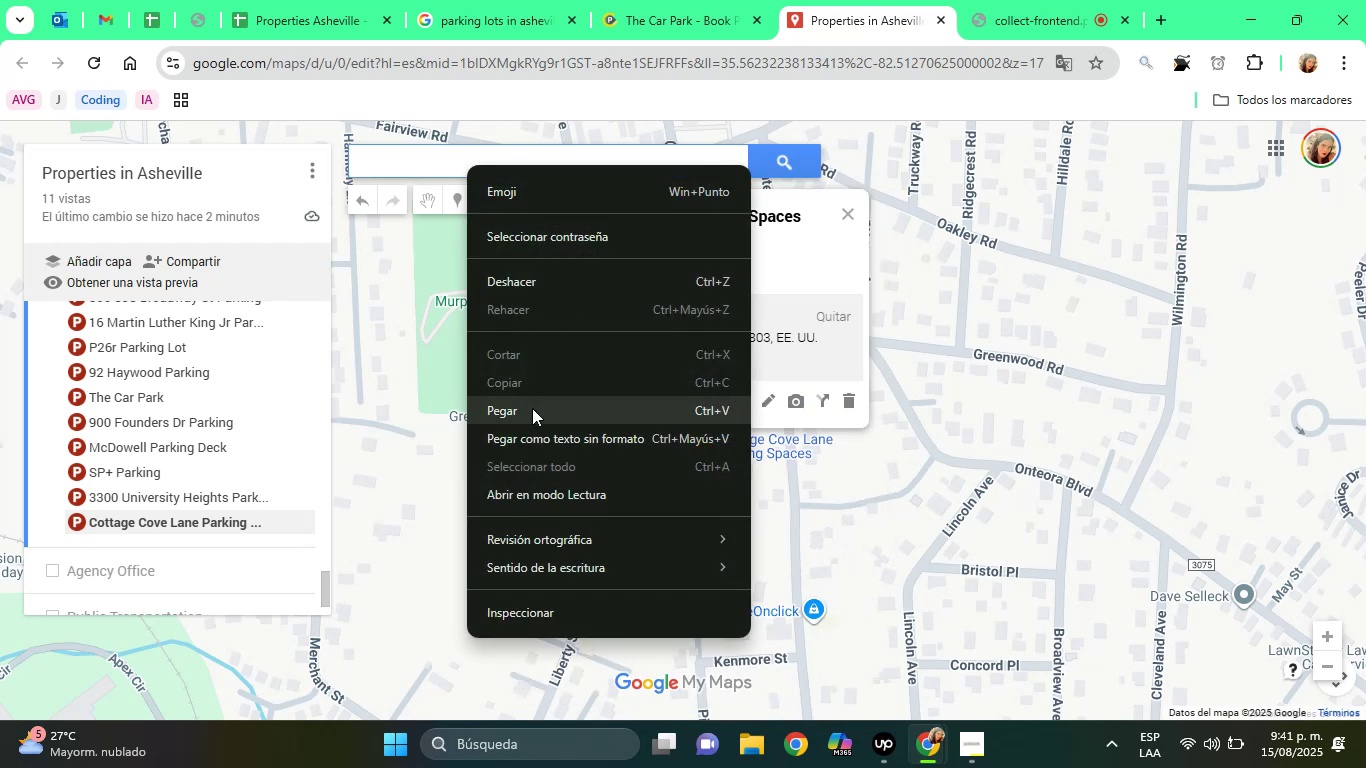 
left_click([532, 408])
 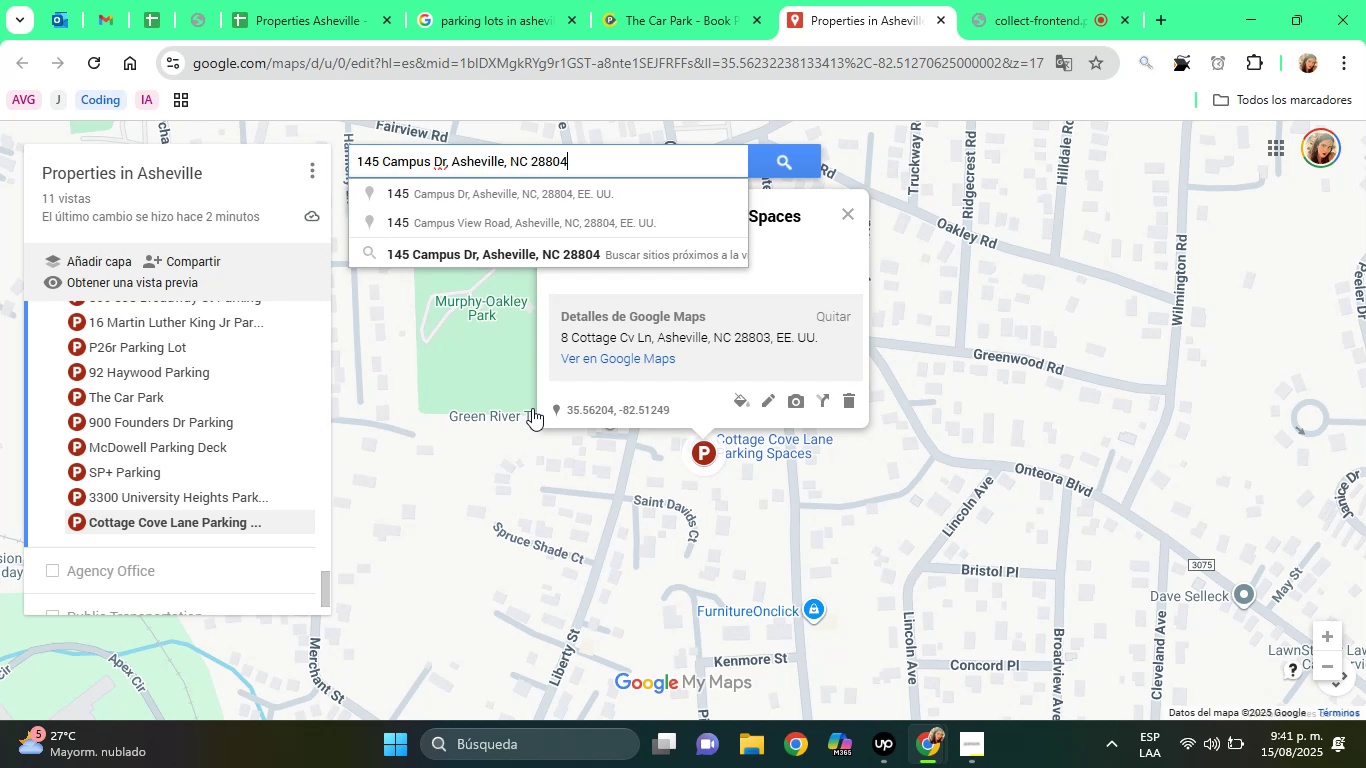 
wait(19.16)
 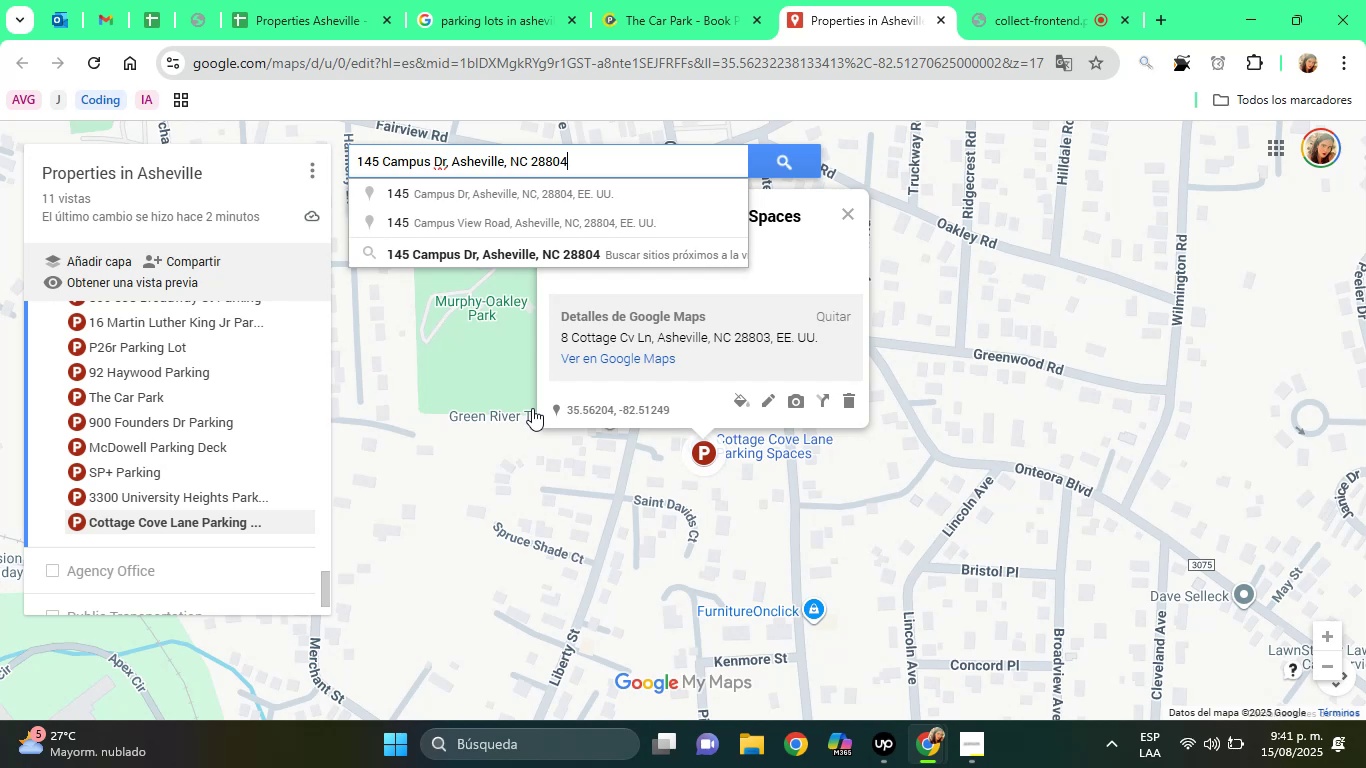 
left_click([512, 245])
 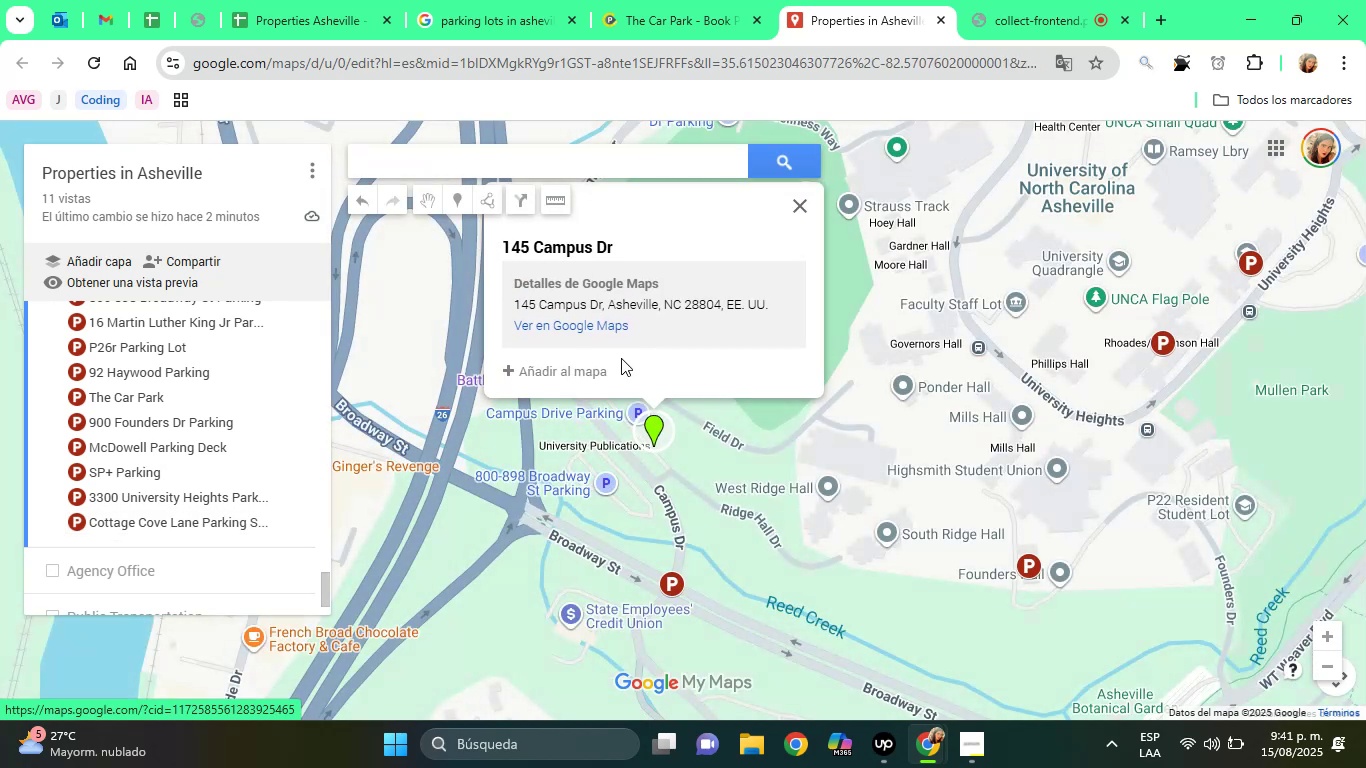 
left_click([597, 361])
 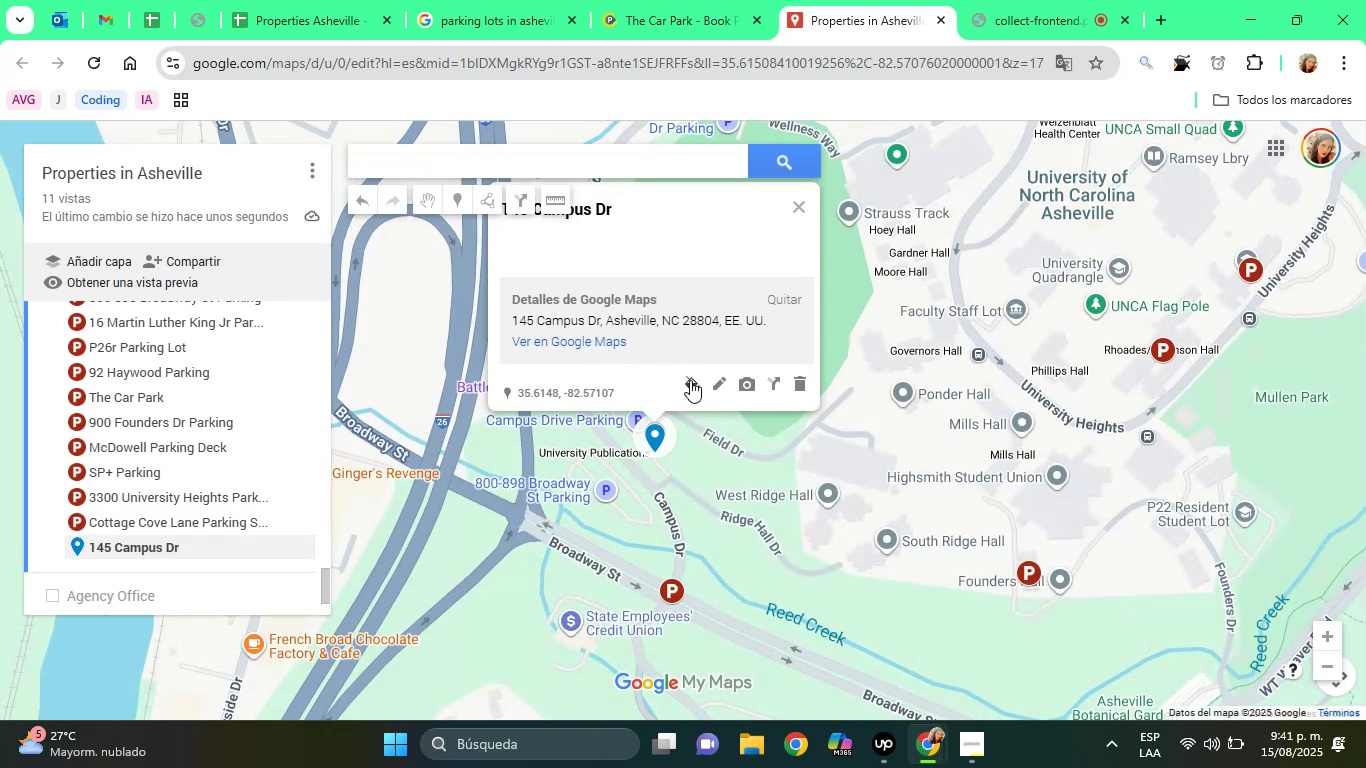 
left_click([691, 382])
 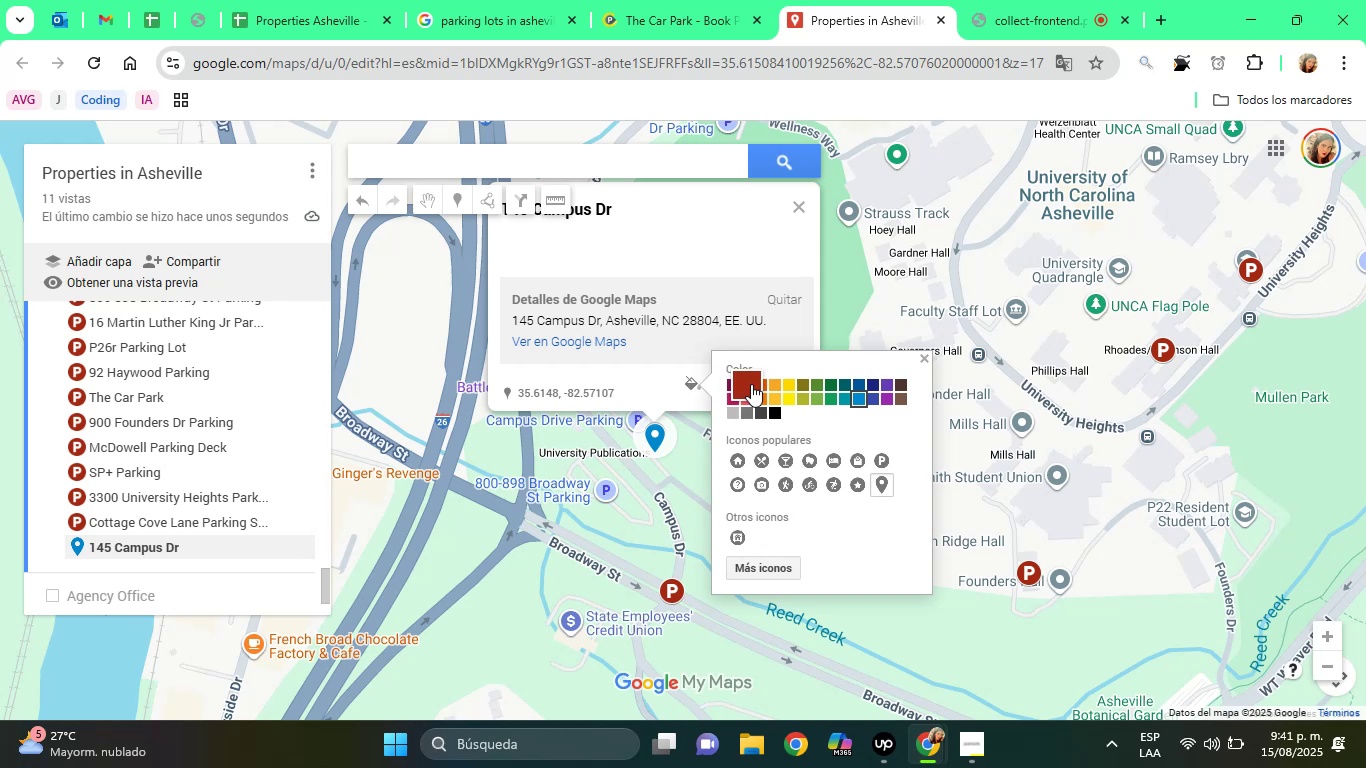 
left_click([751, 385])
 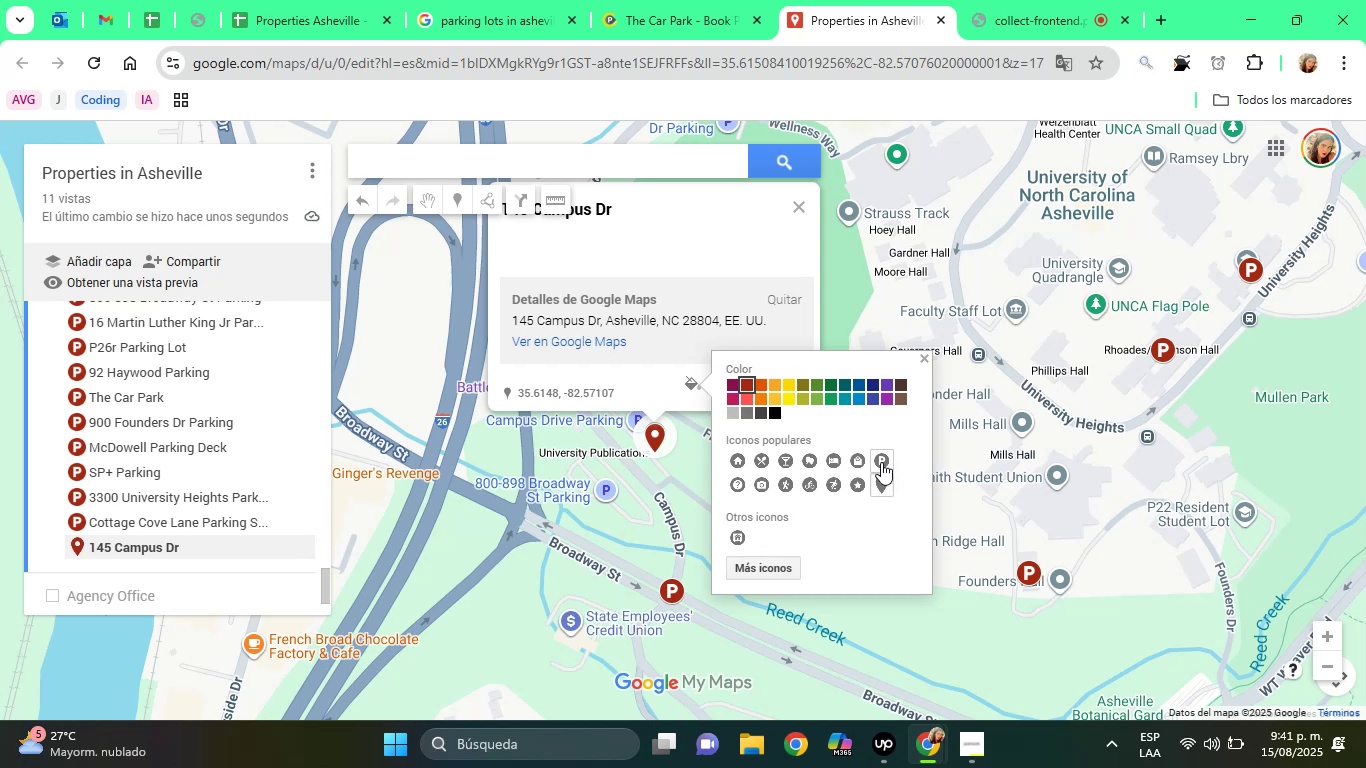 
left_click([881, 462])
 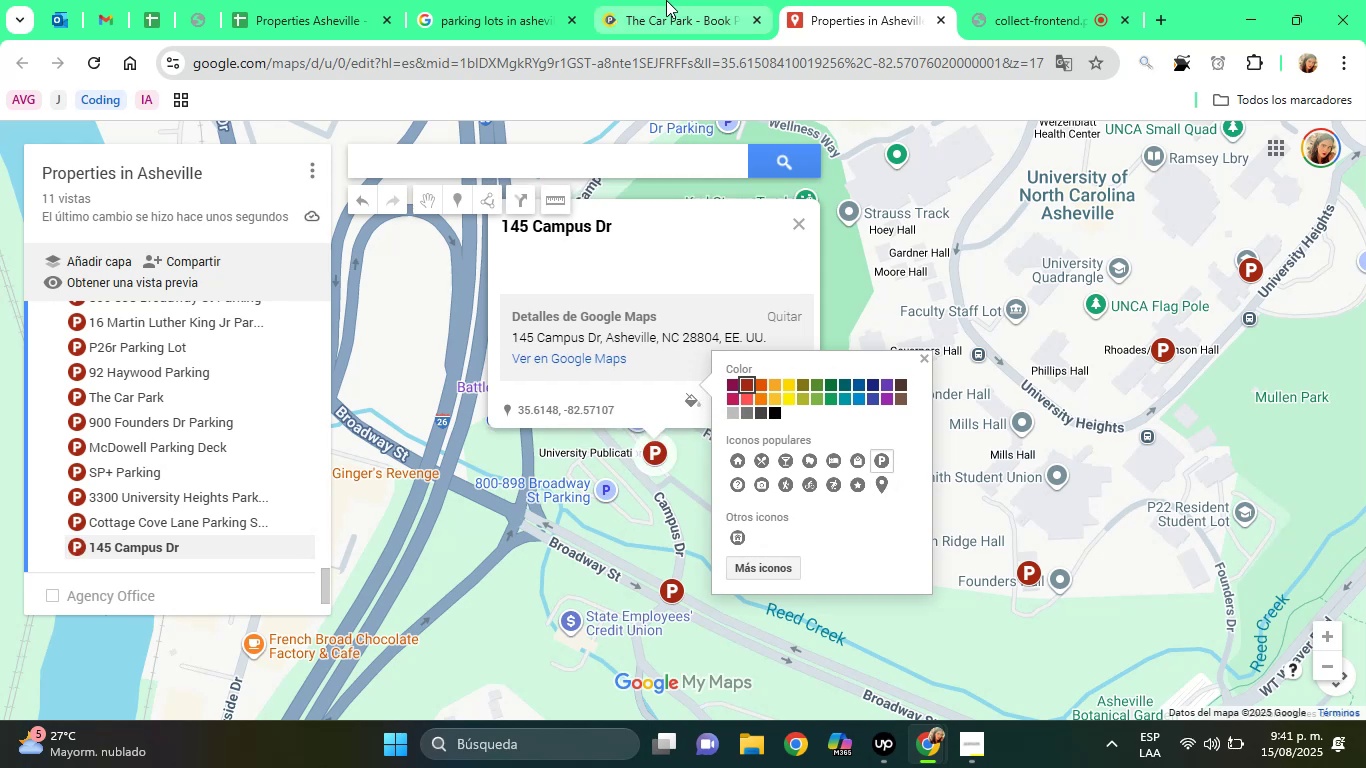 
left_click([521, 0])
 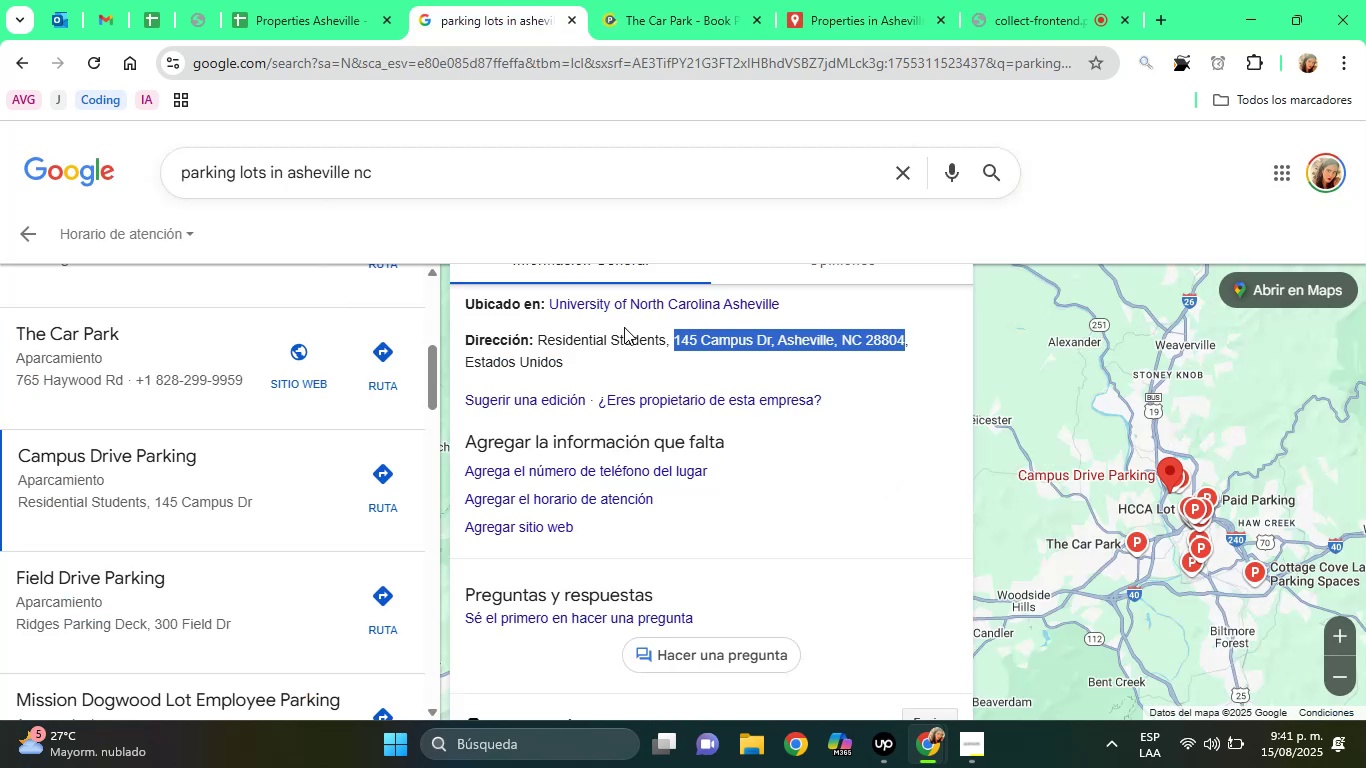 
left_click([611, 350])
 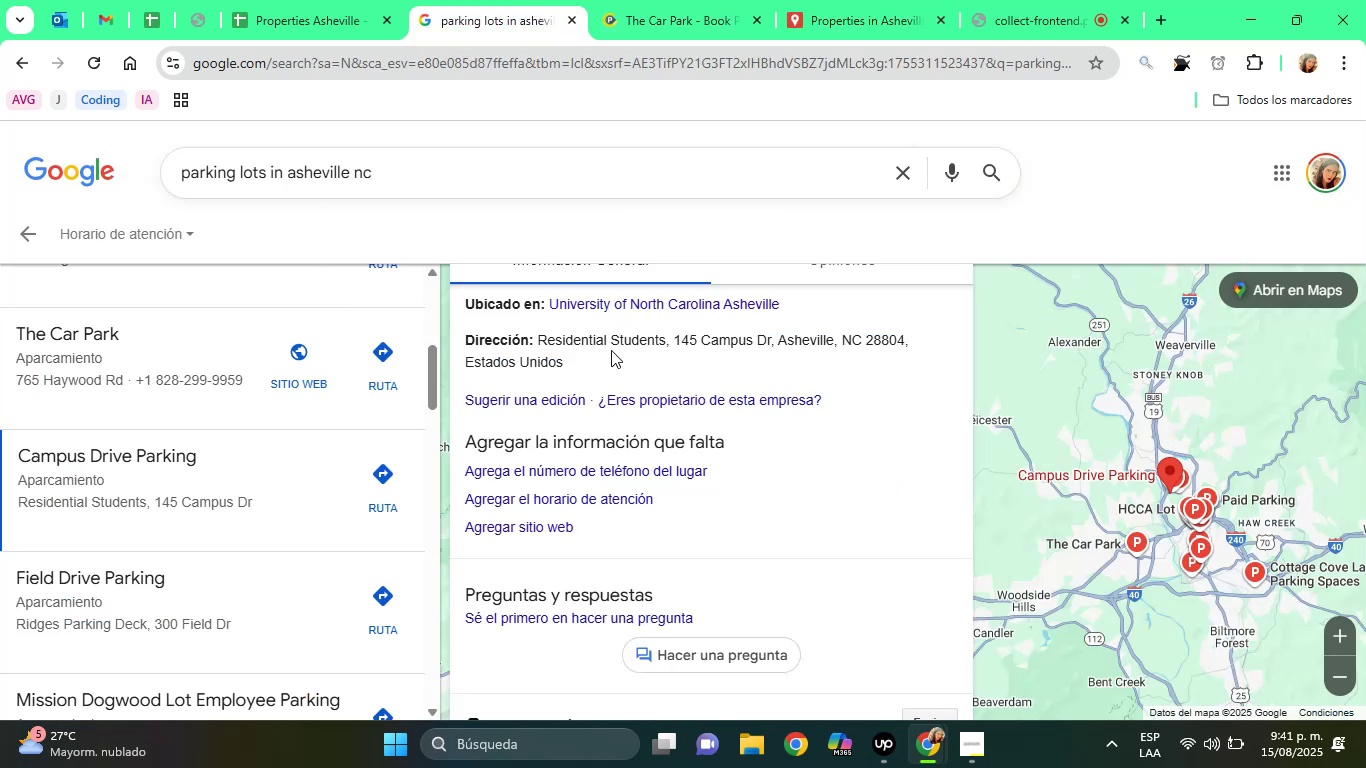 
hold_key(key=ArrowUp, duration=1.0)
 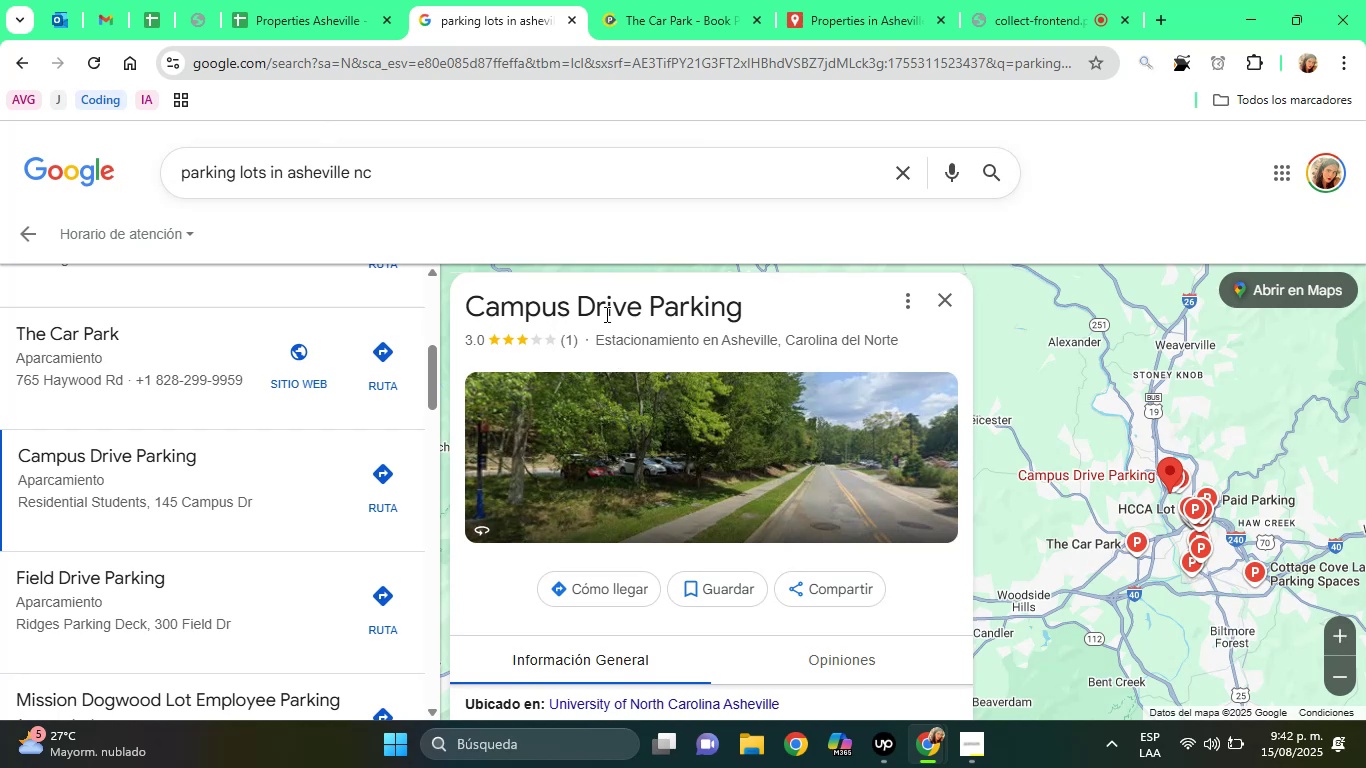 
double_click([604, 320])
 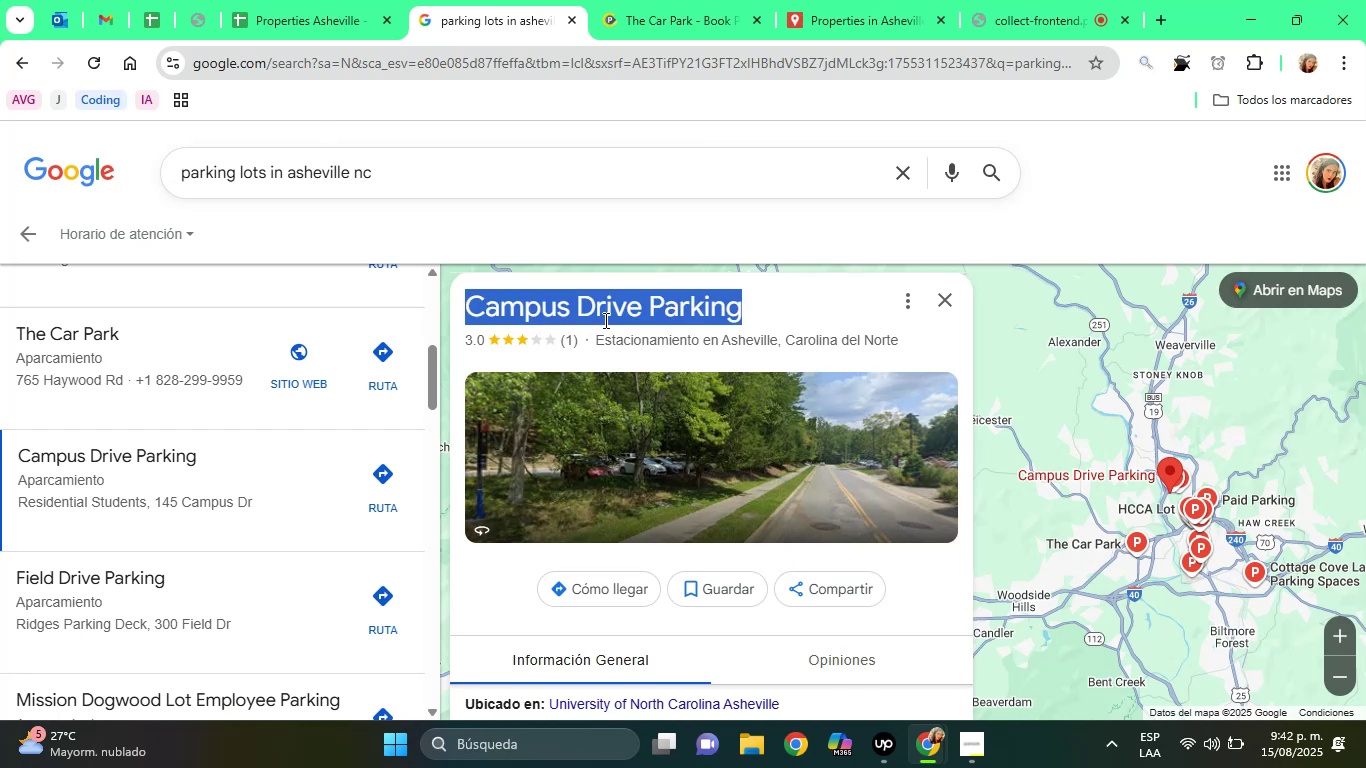 
triple_click([604, 320])
 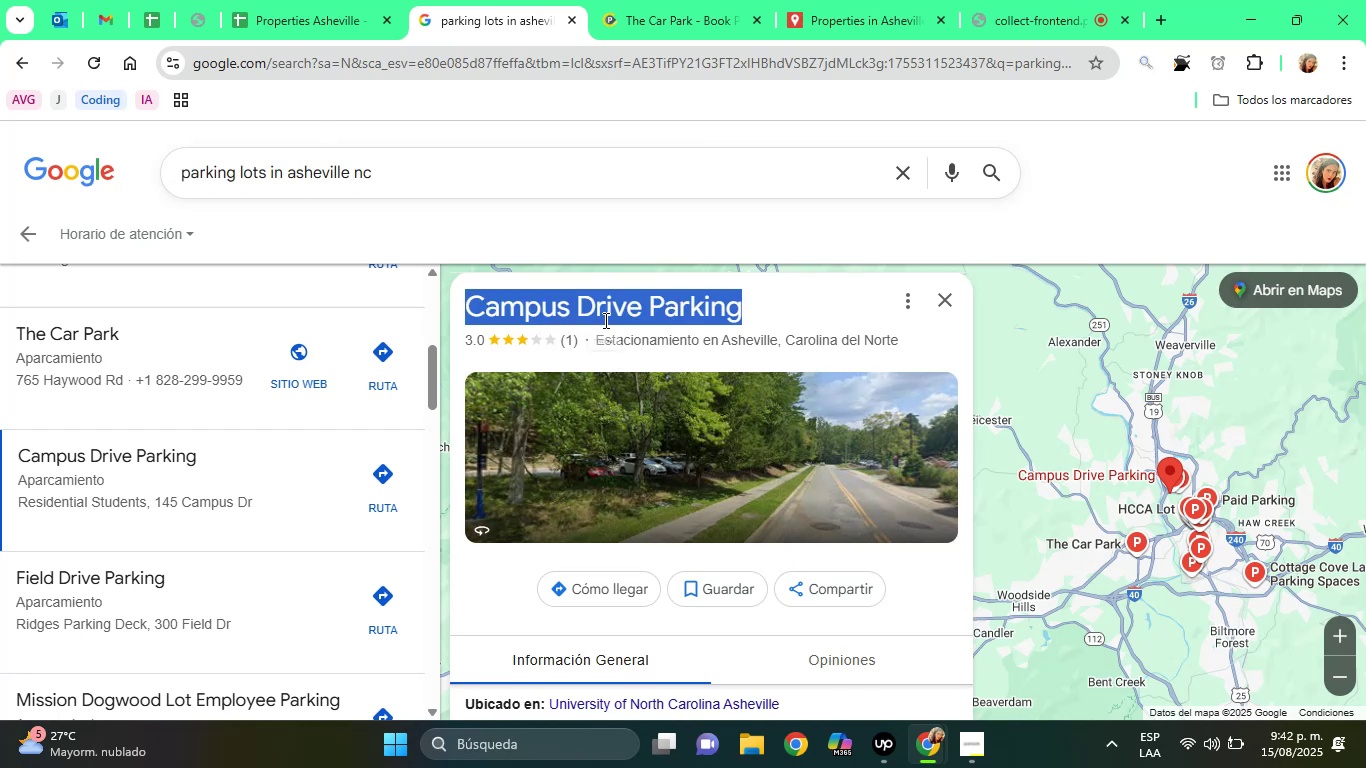 
triple_click([604, 320])
 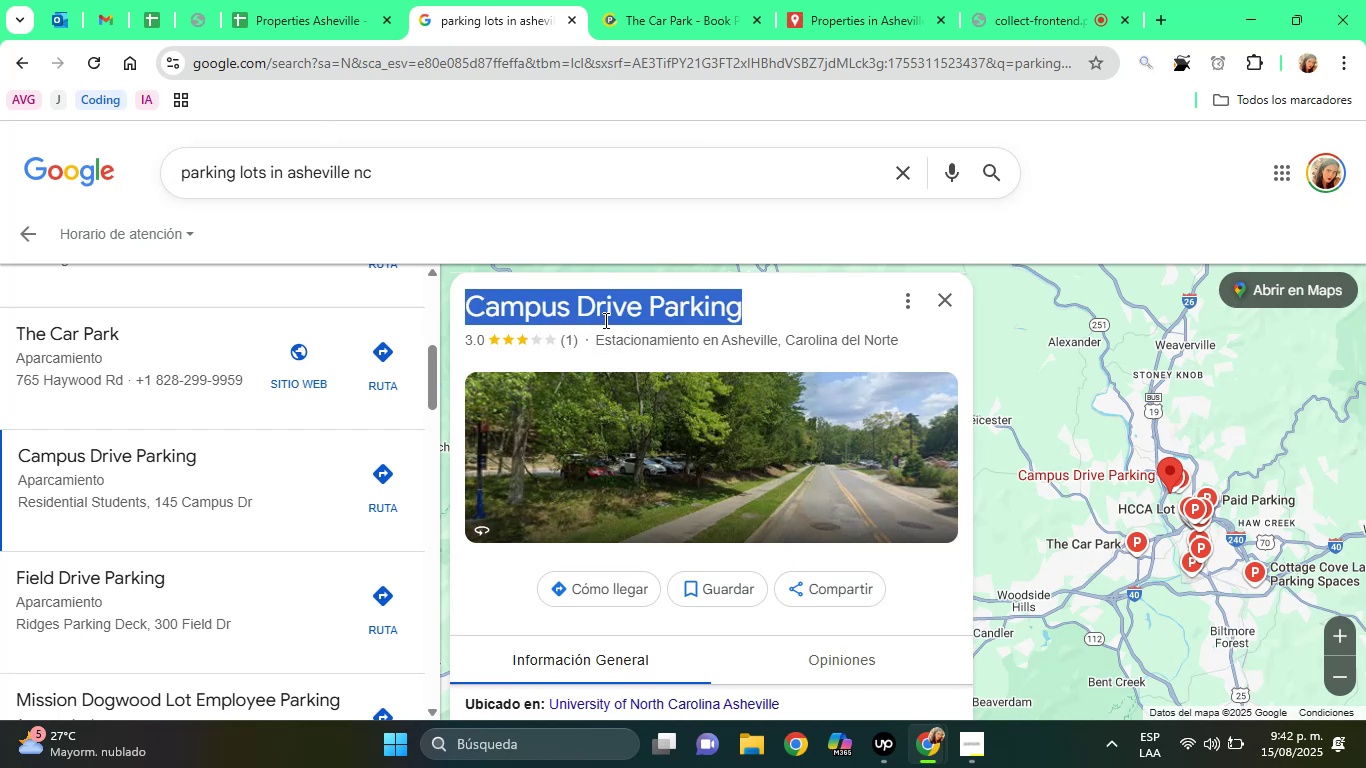 
right_click([604, 320])
 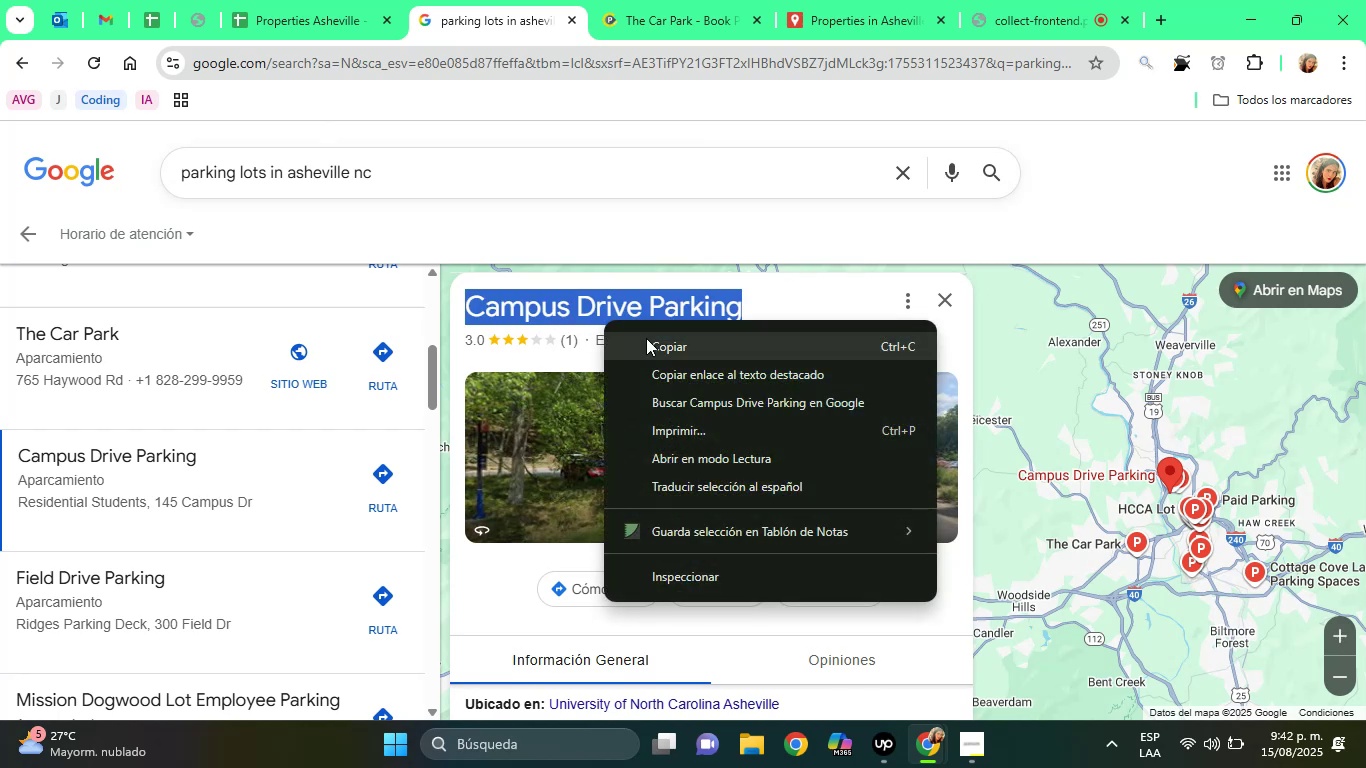 
left_click([648, 340])
 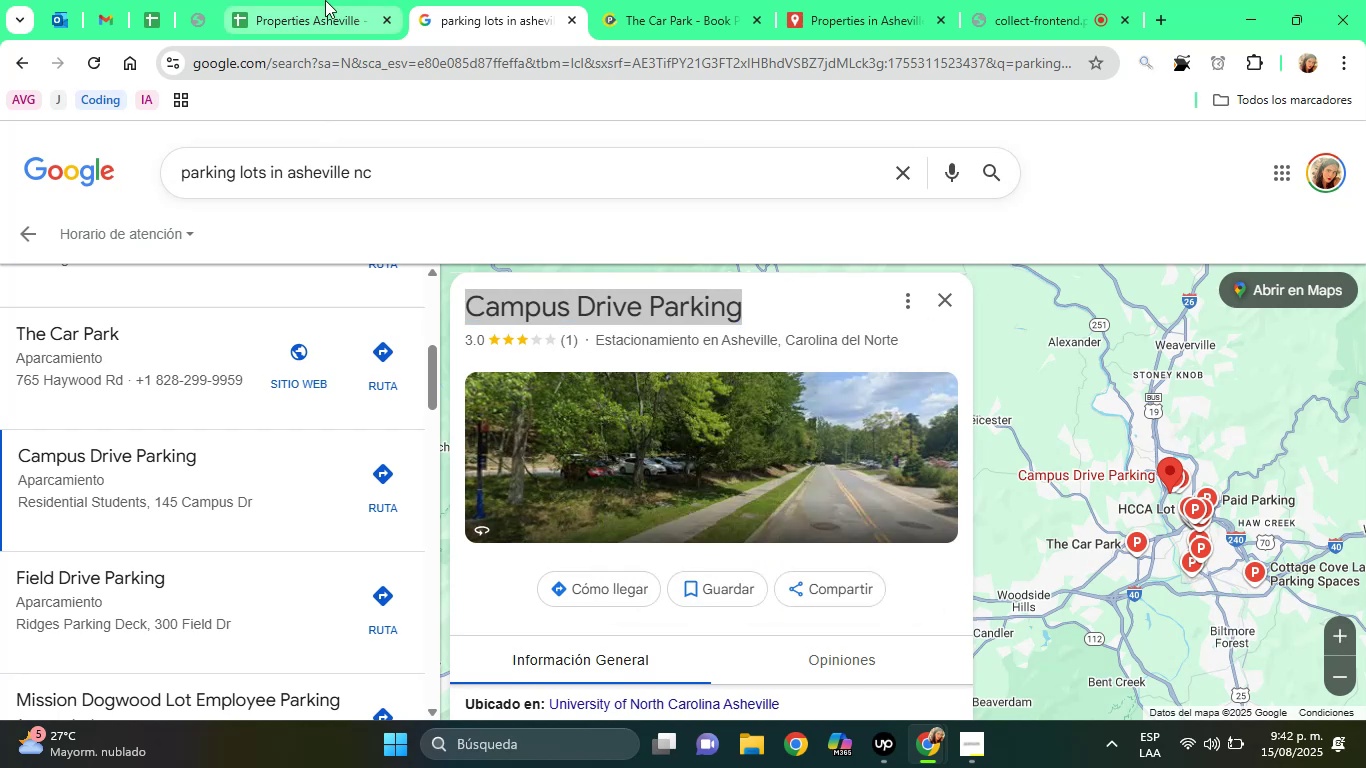 
left_click([325, 0])
 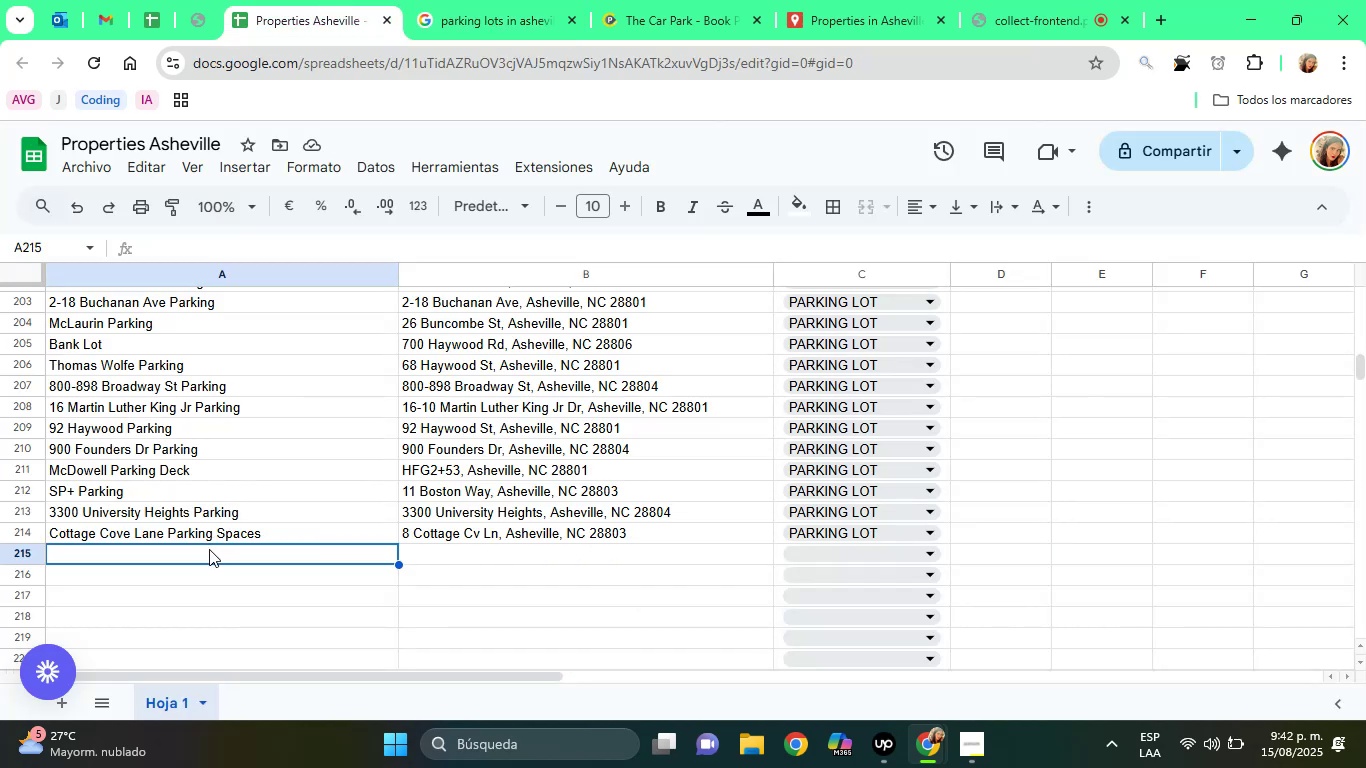 
right_click([207, 550])
 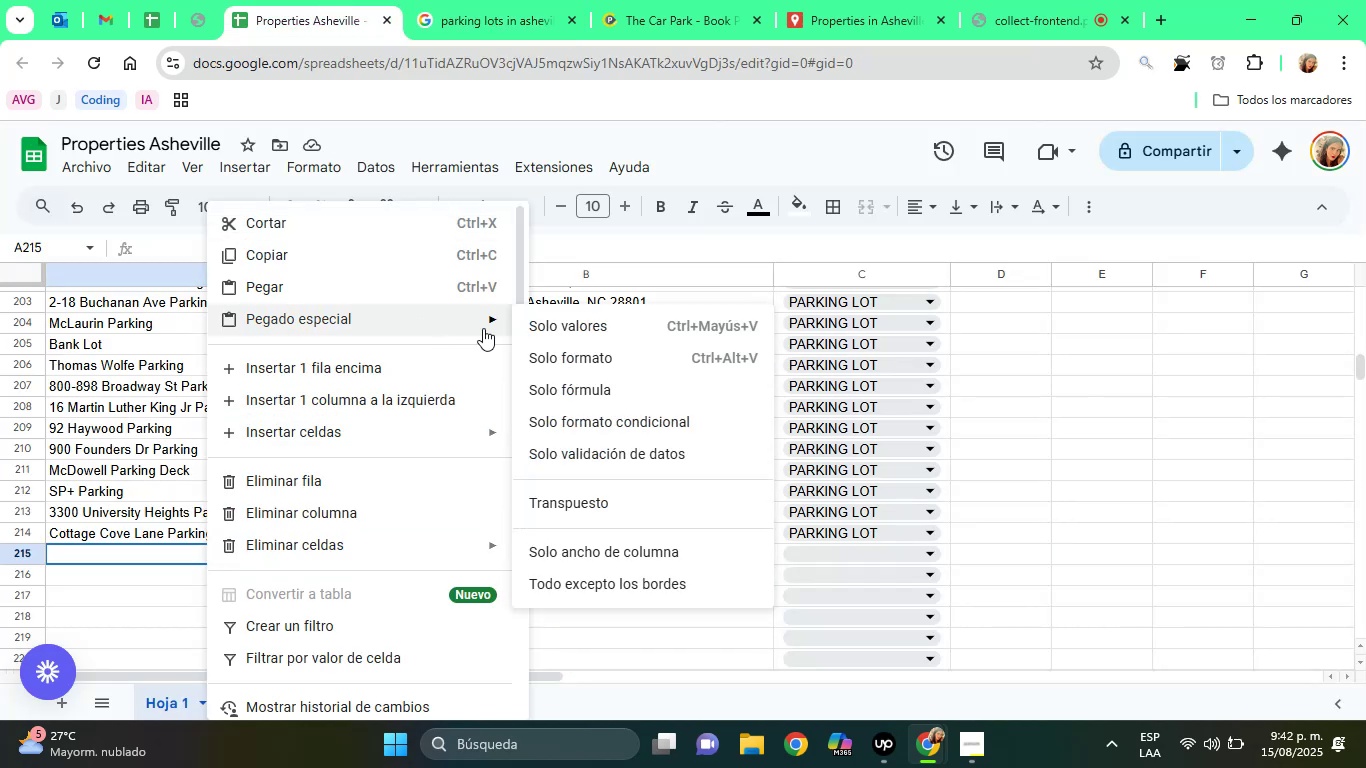 
left_click([550, 337])
 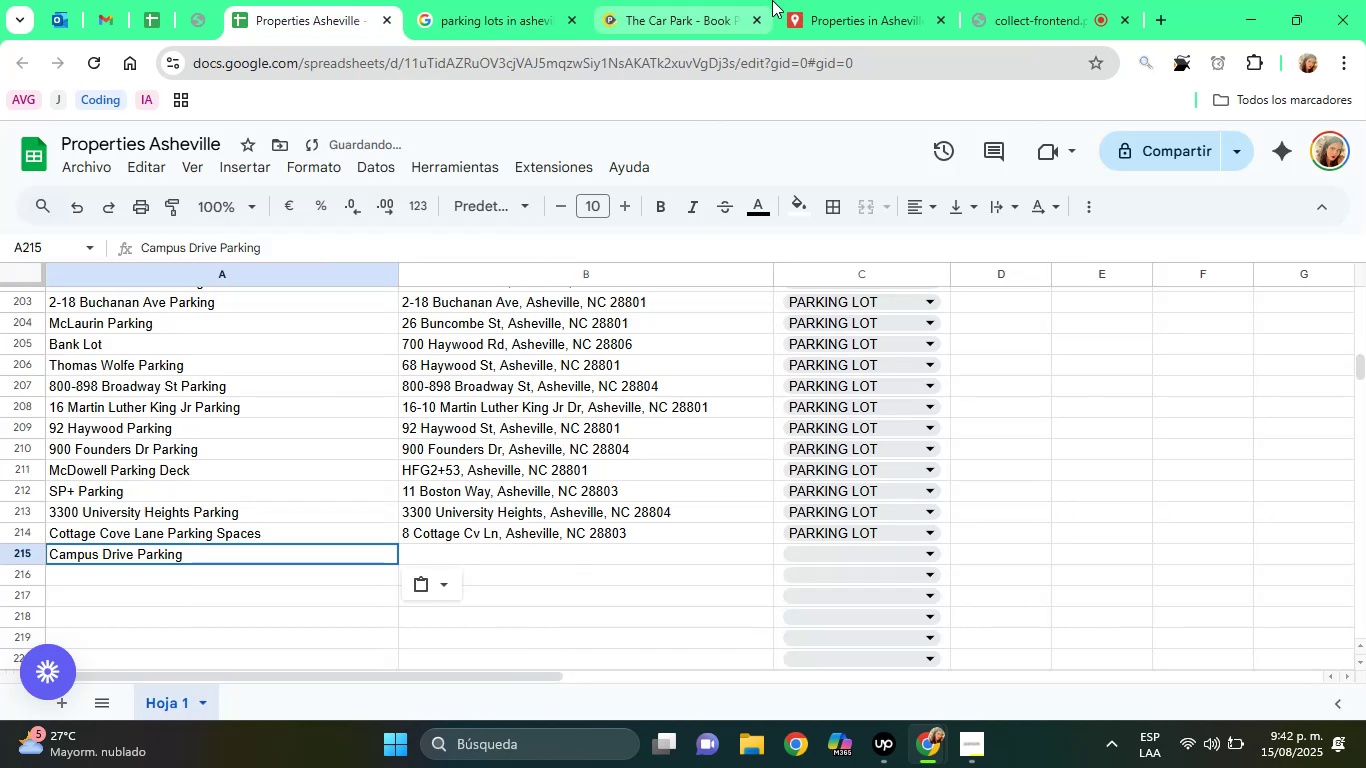 
left_click([772, 0])
 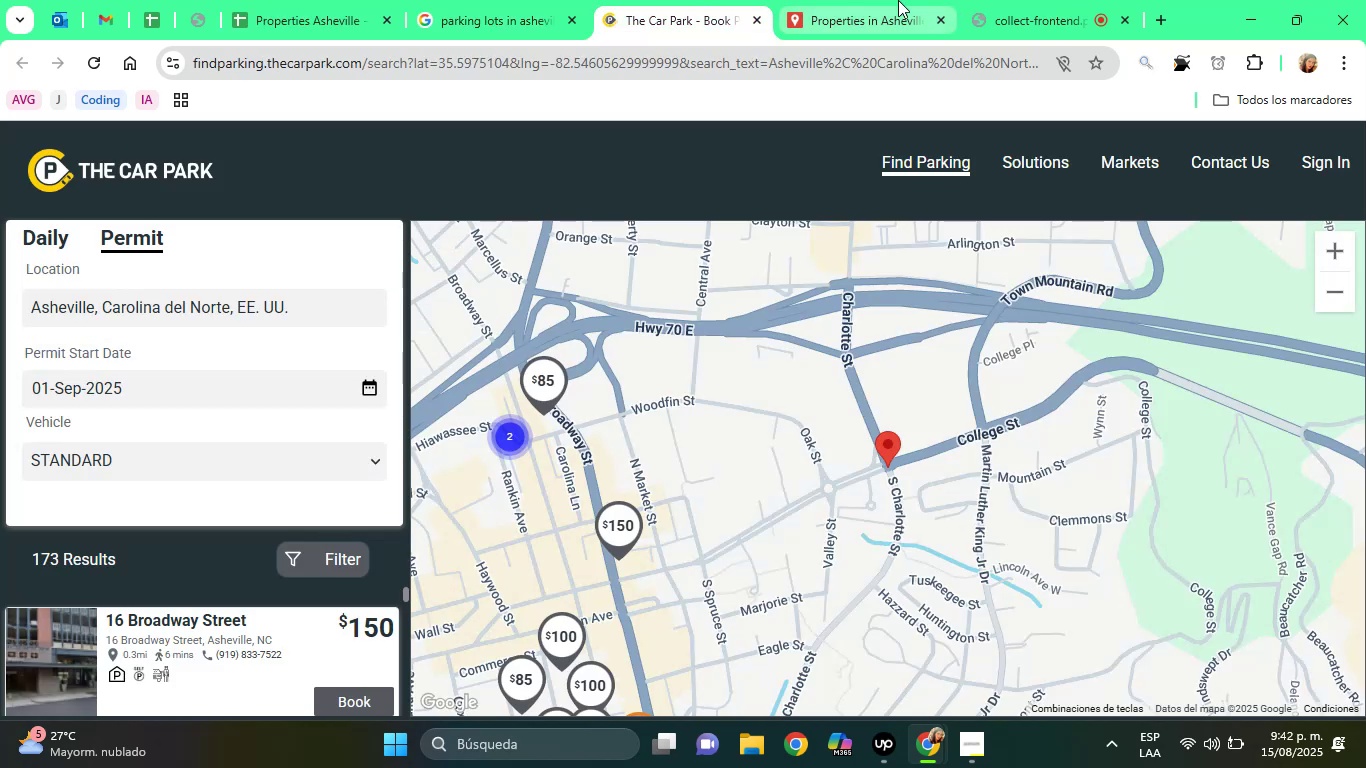 
left_click([898, 0])
 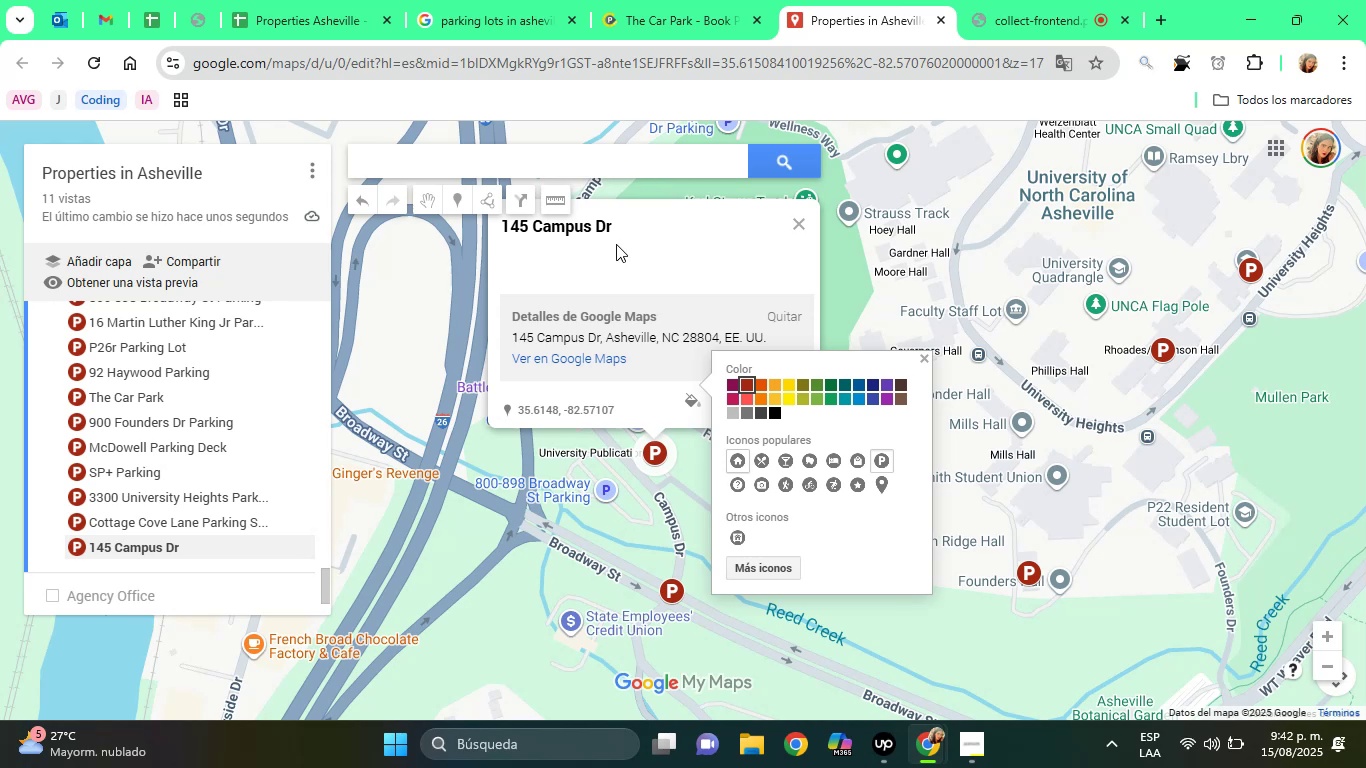 
left_click([616, 244])
 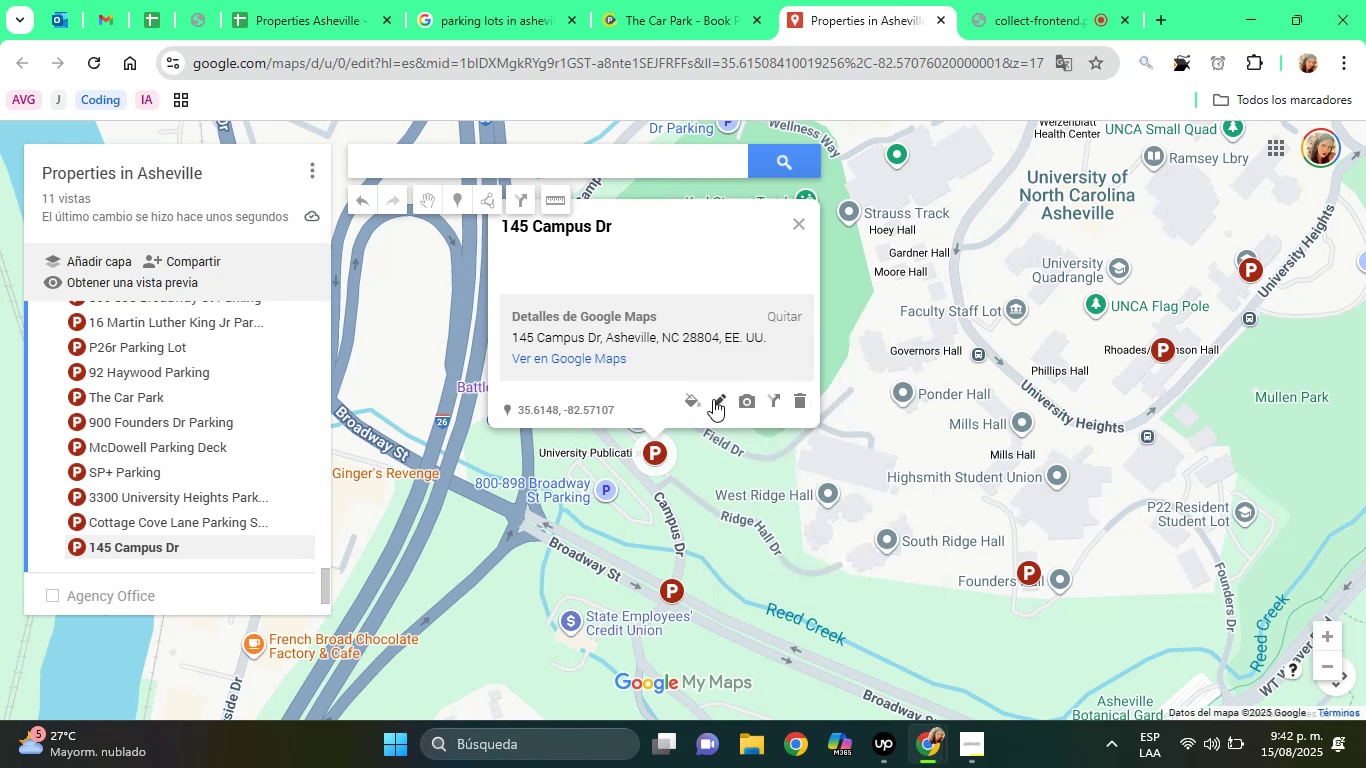 
left_click([713, 399])
 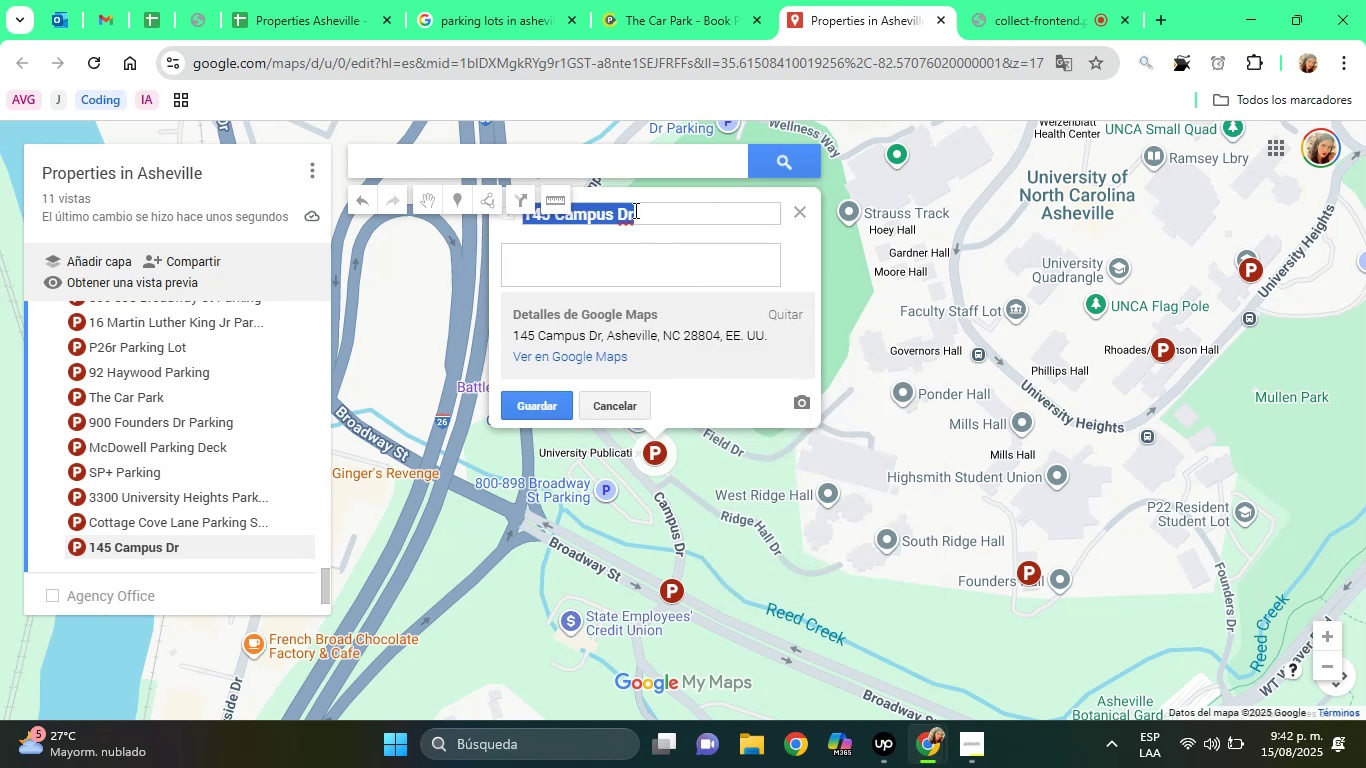 
right_click([634, 210])
 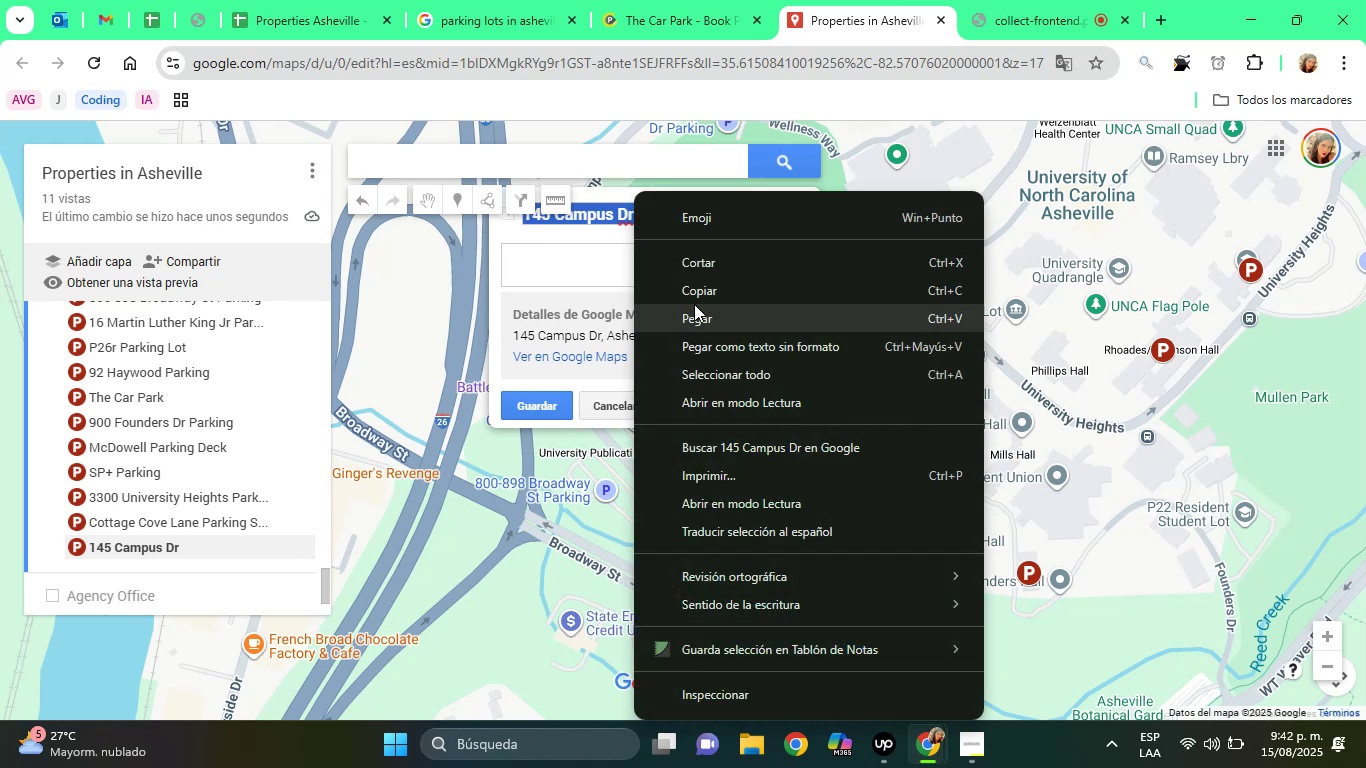 
left_click([694, 304])
 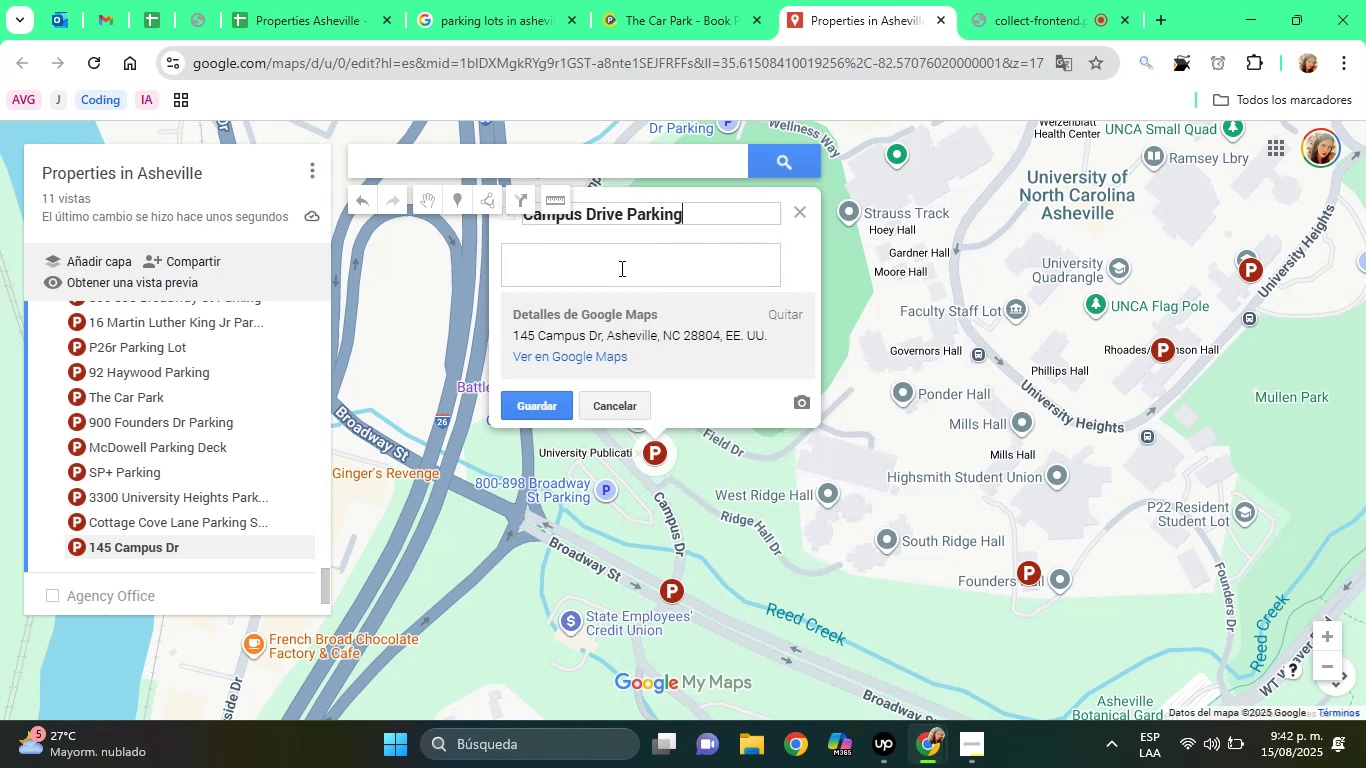 
left_click([620, 268])
 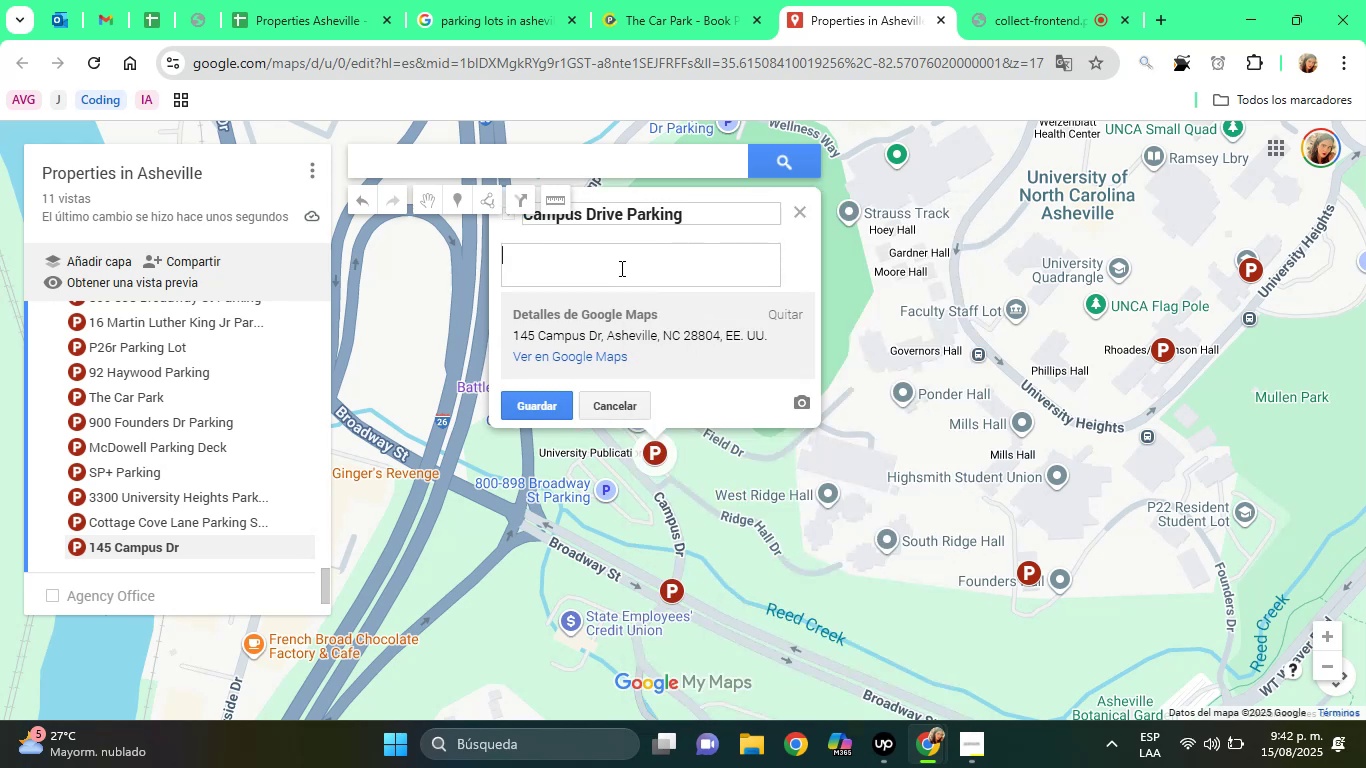 
type(Parking Lot)
 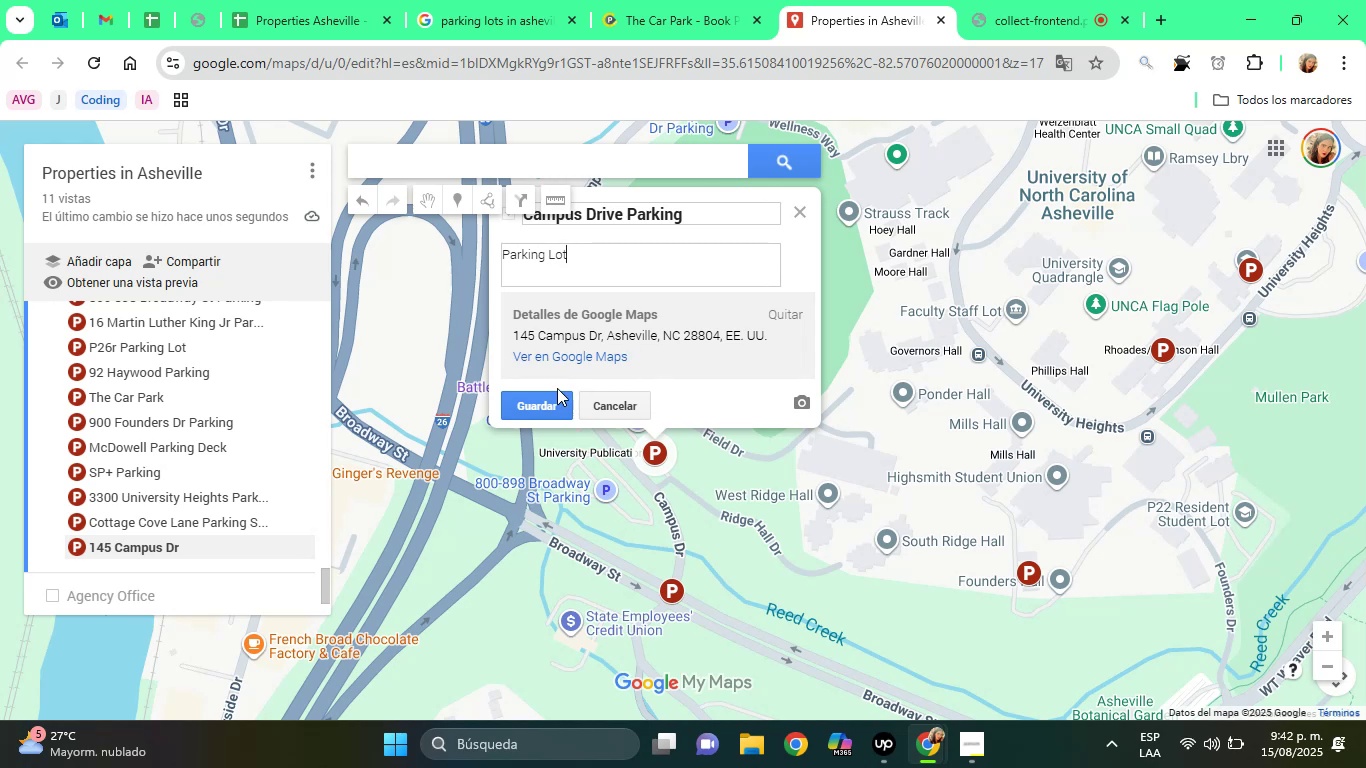 
left_click([547, 393])
 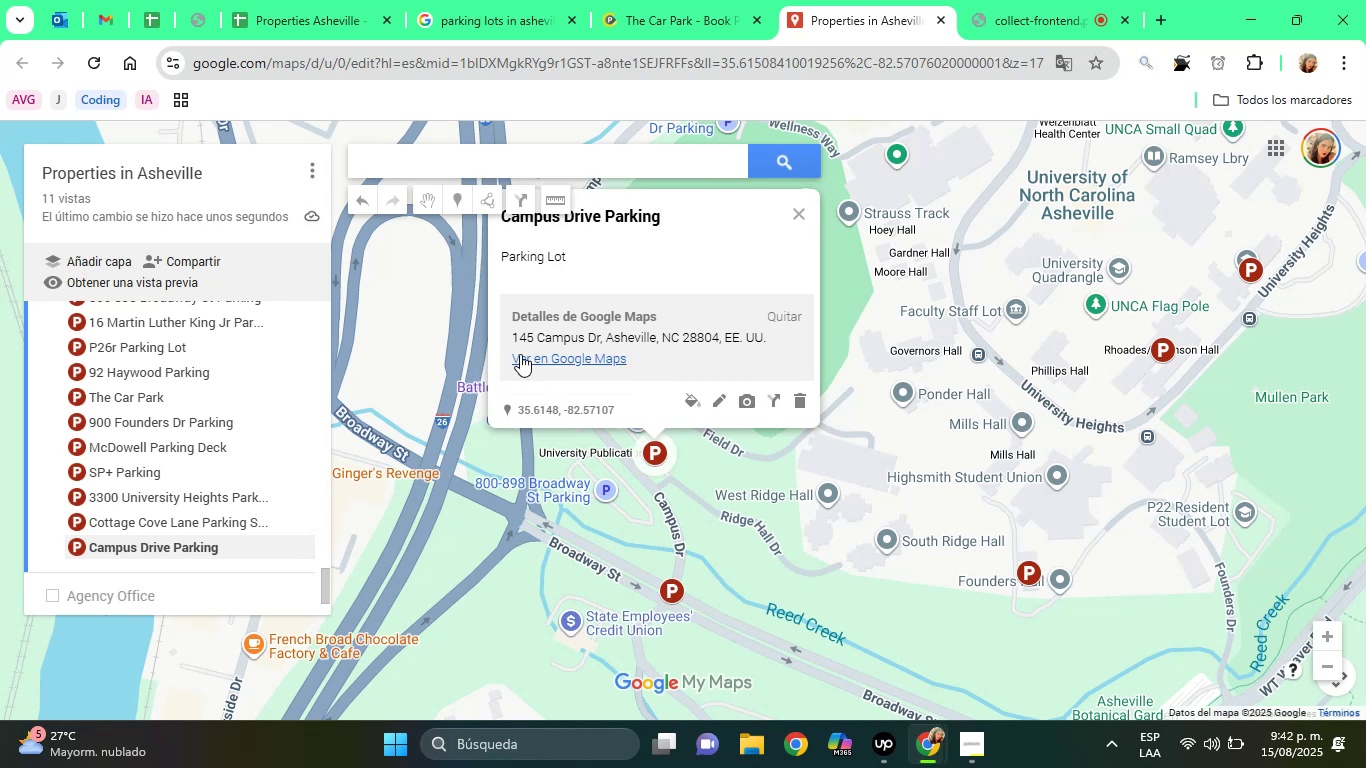 
left_click_drag(start_coordinate=[508, 335], to_coordinate=[716, 340])
 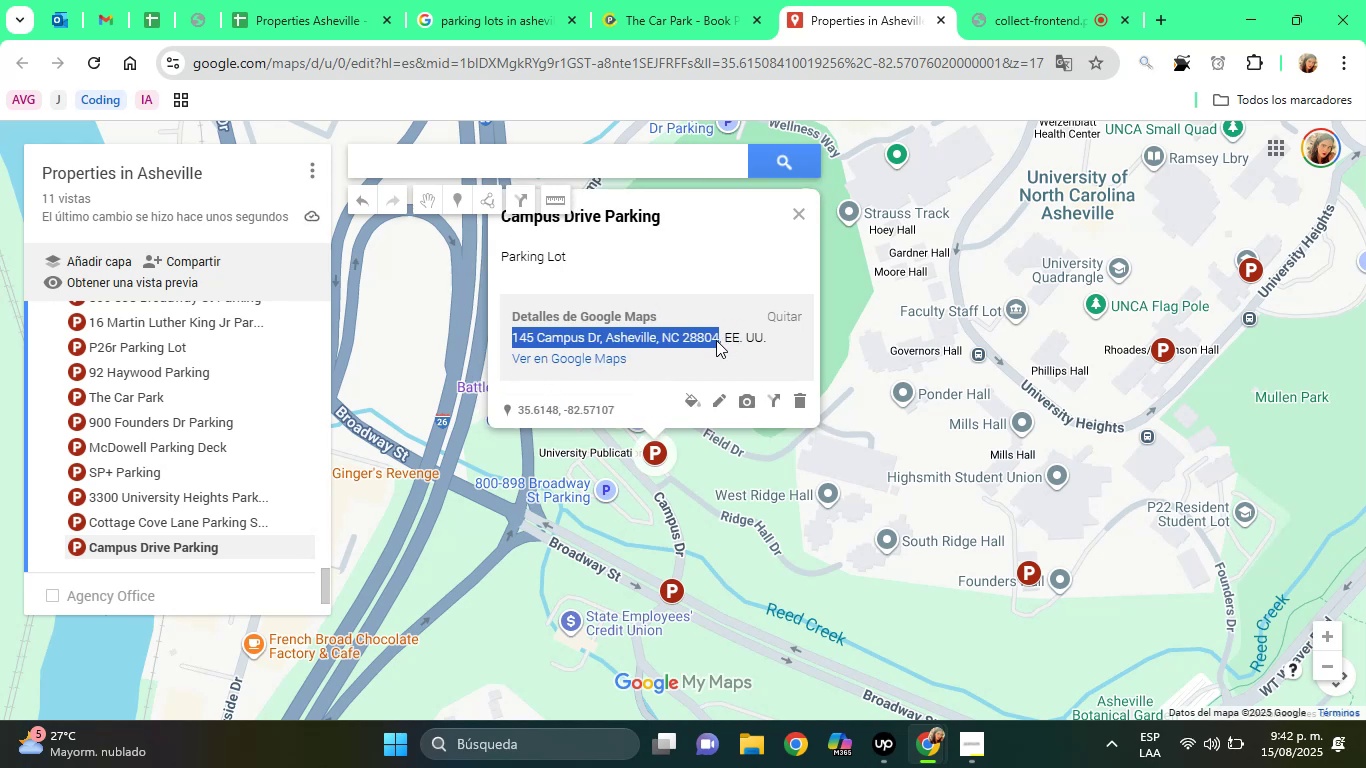 
right_click([716, 340])
 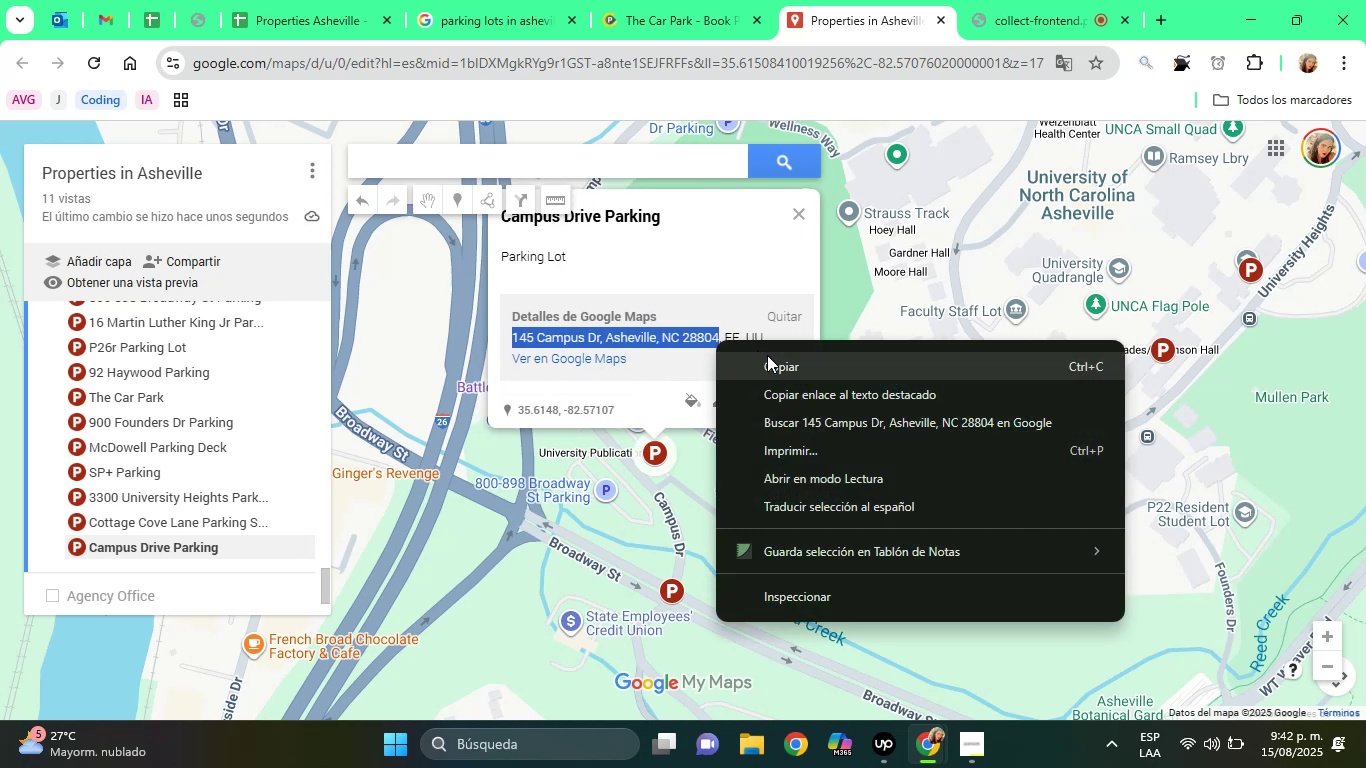 
left_click([767, 355])
 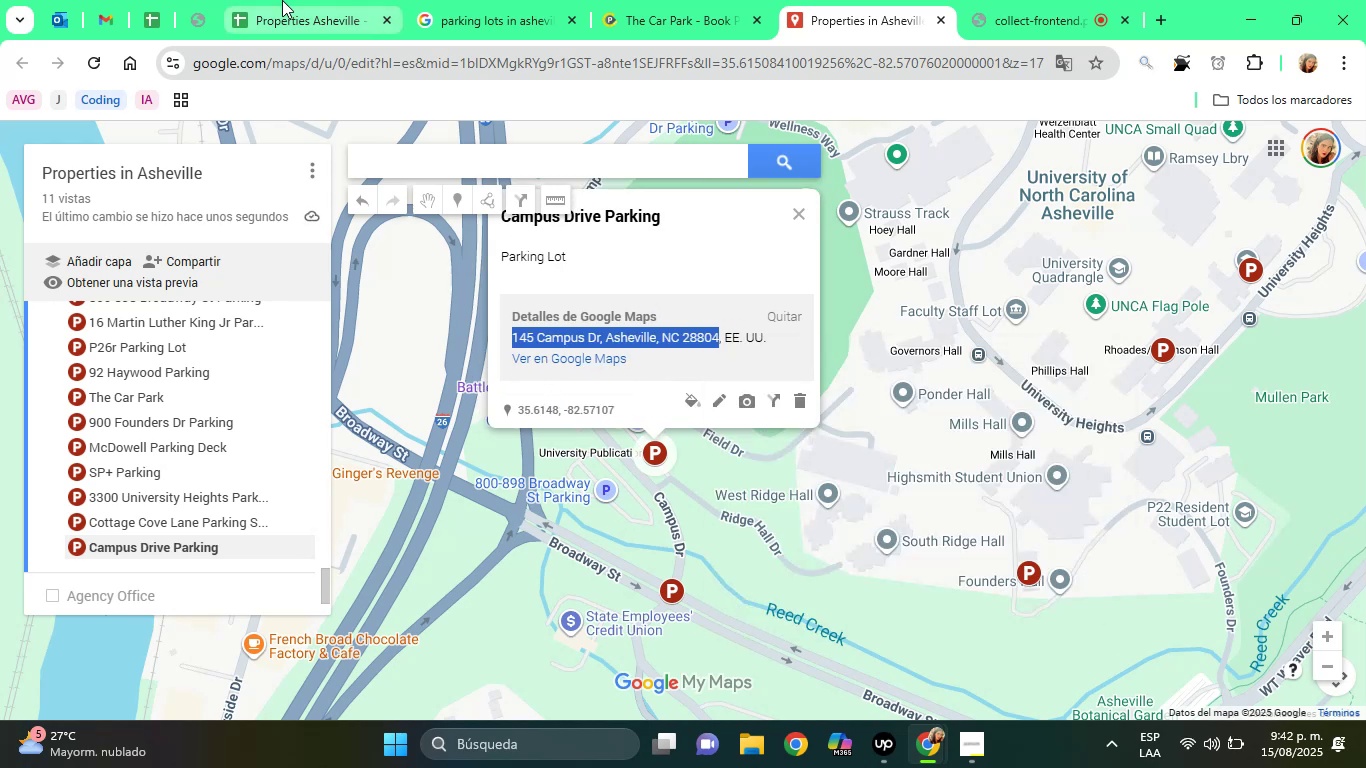 
left_click([282, 0])
 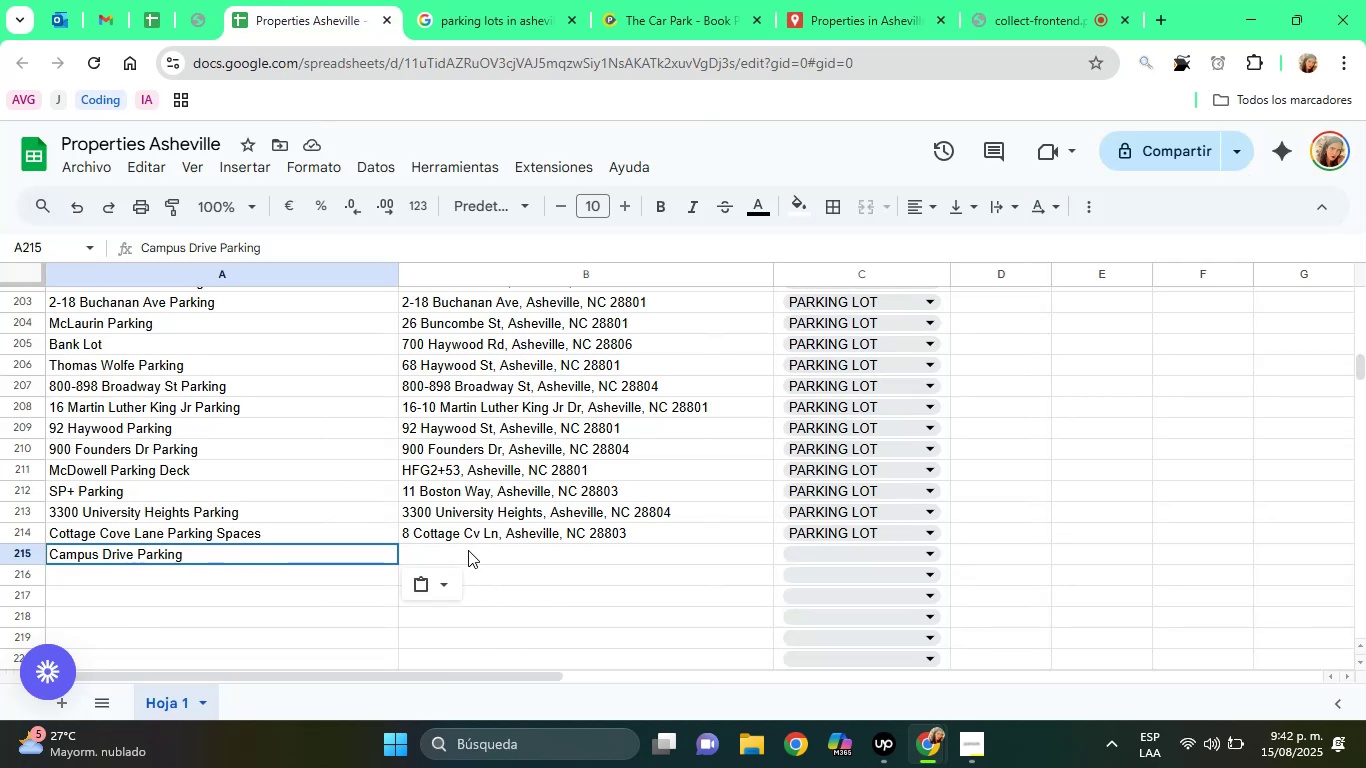 
left_click([468, 550])
 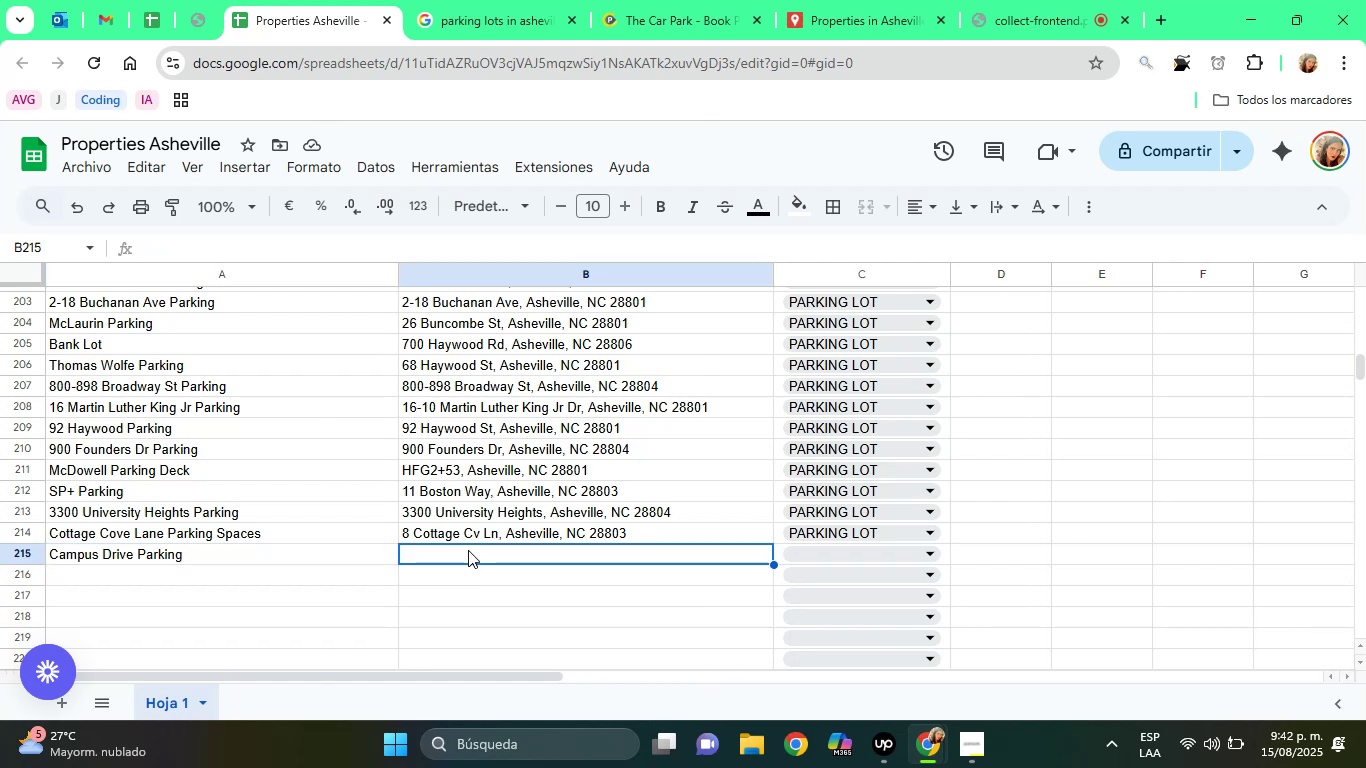 
right_click([468, 550])
 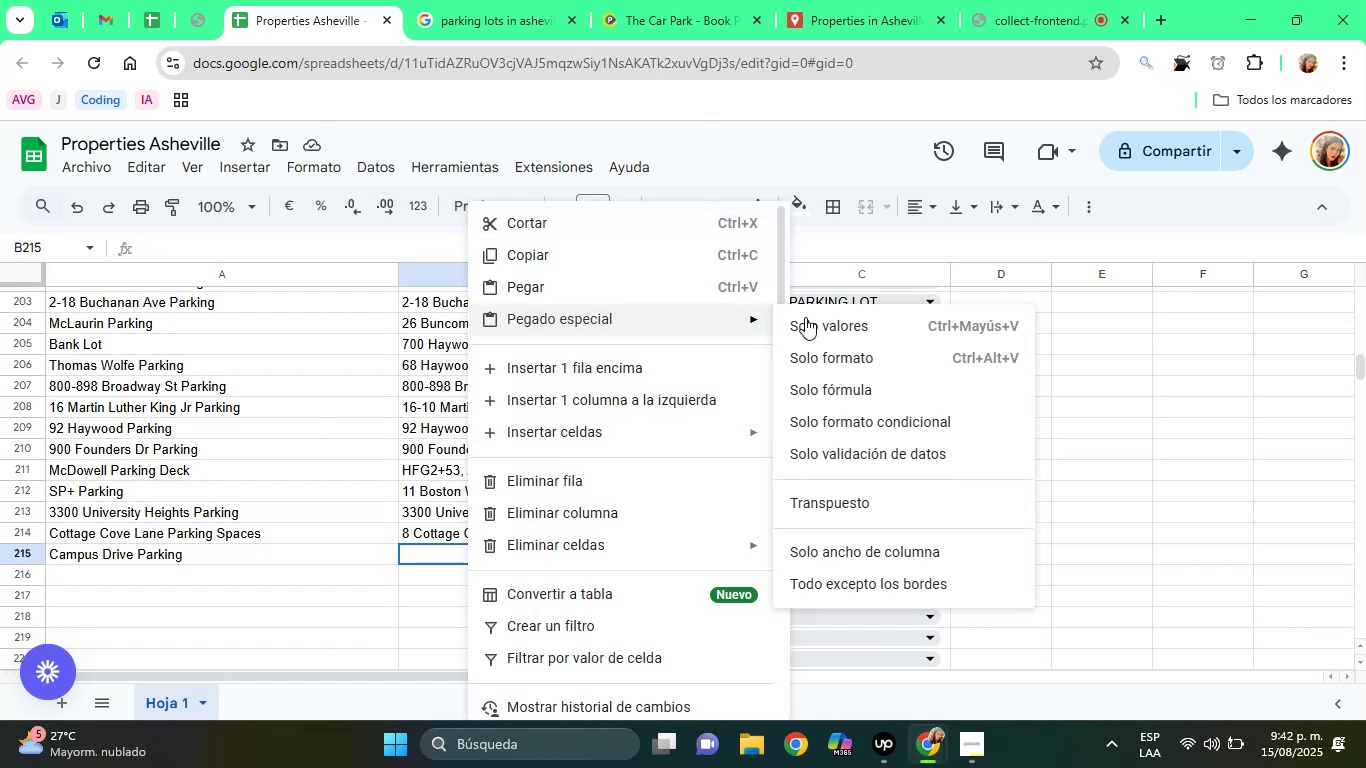 
left_click([830, 322])
 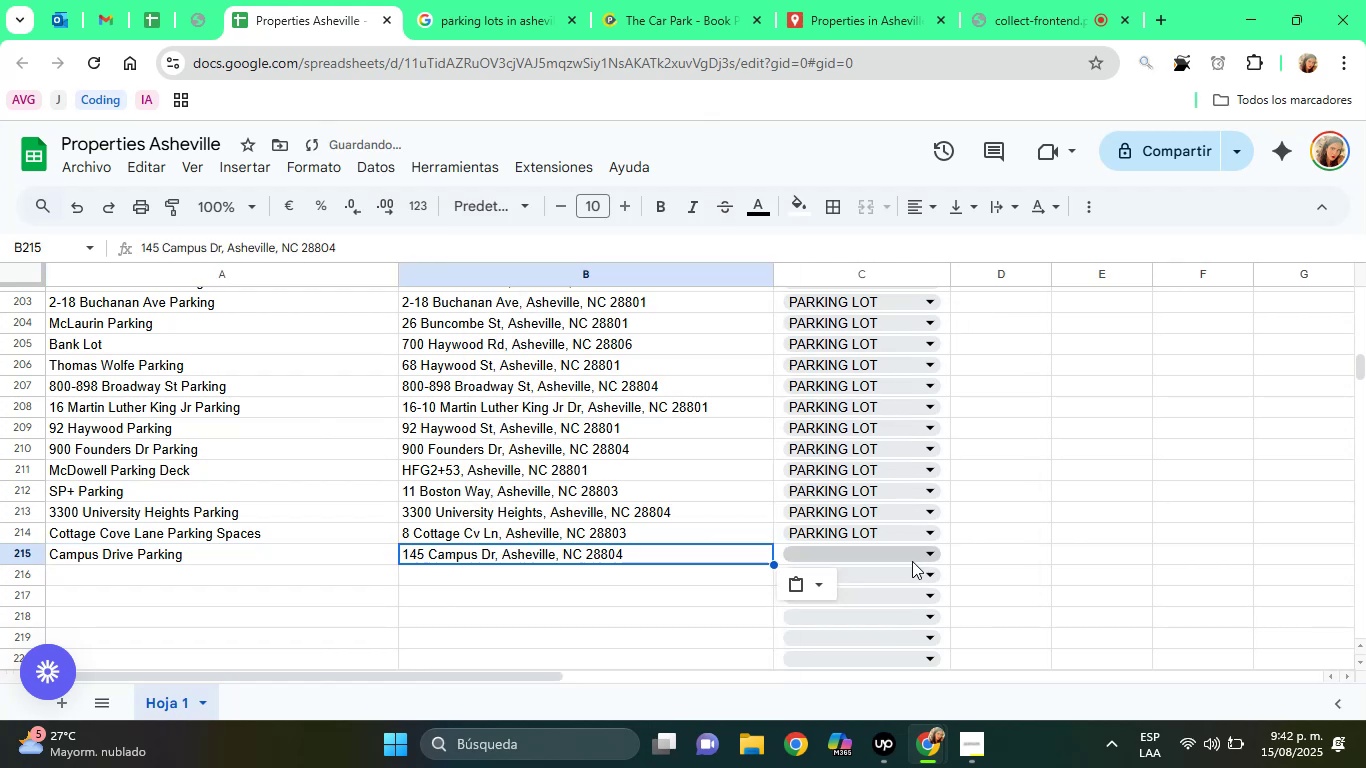 
left_click([888, 558])
 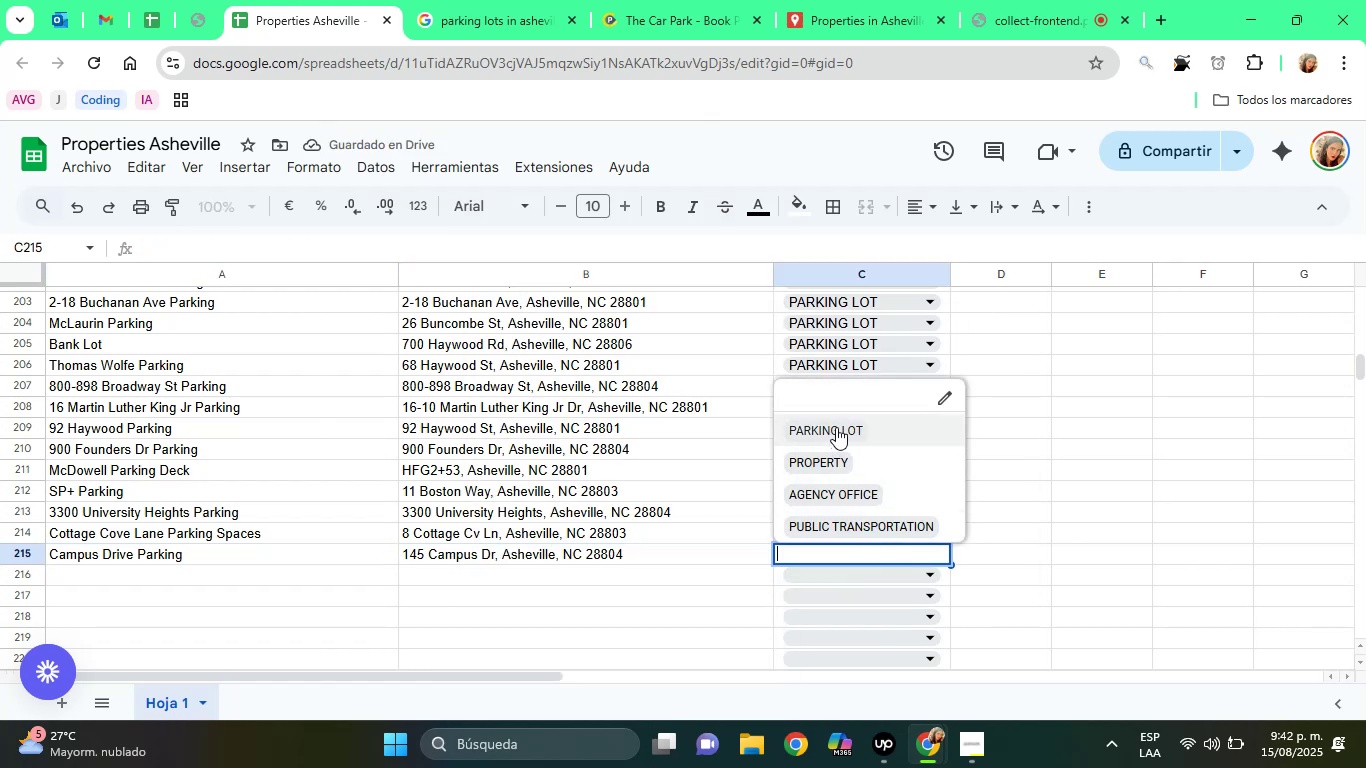 
left_click([836, 426])
 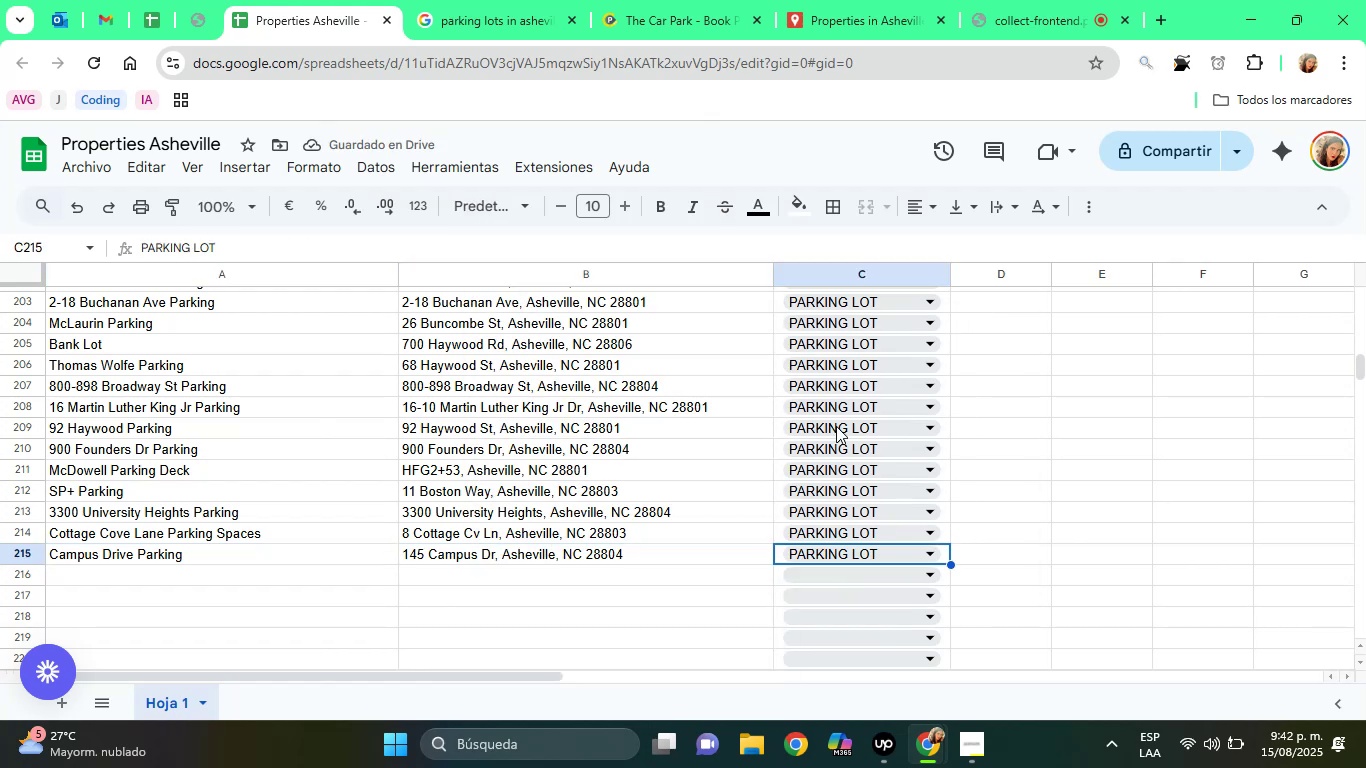 
key(ArrowDown)
 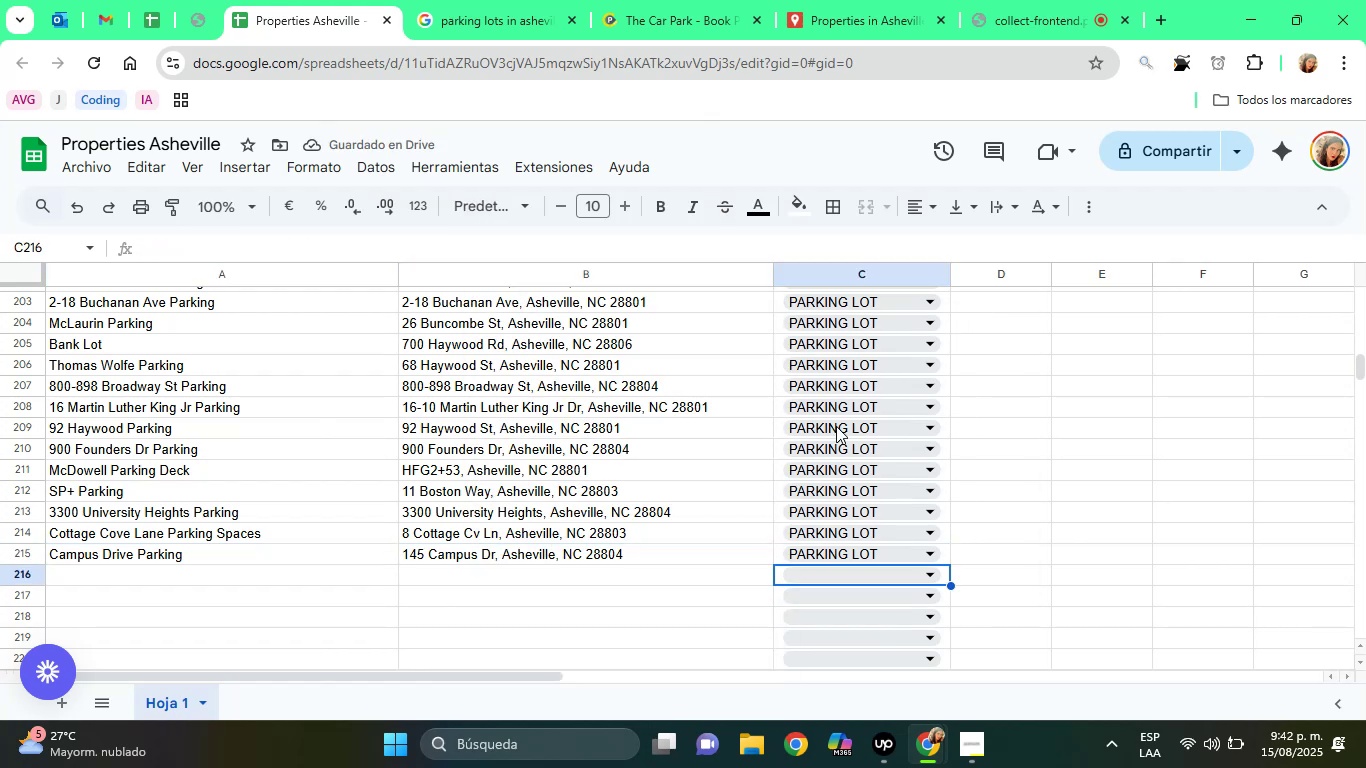 
key(ArrowLeft)
 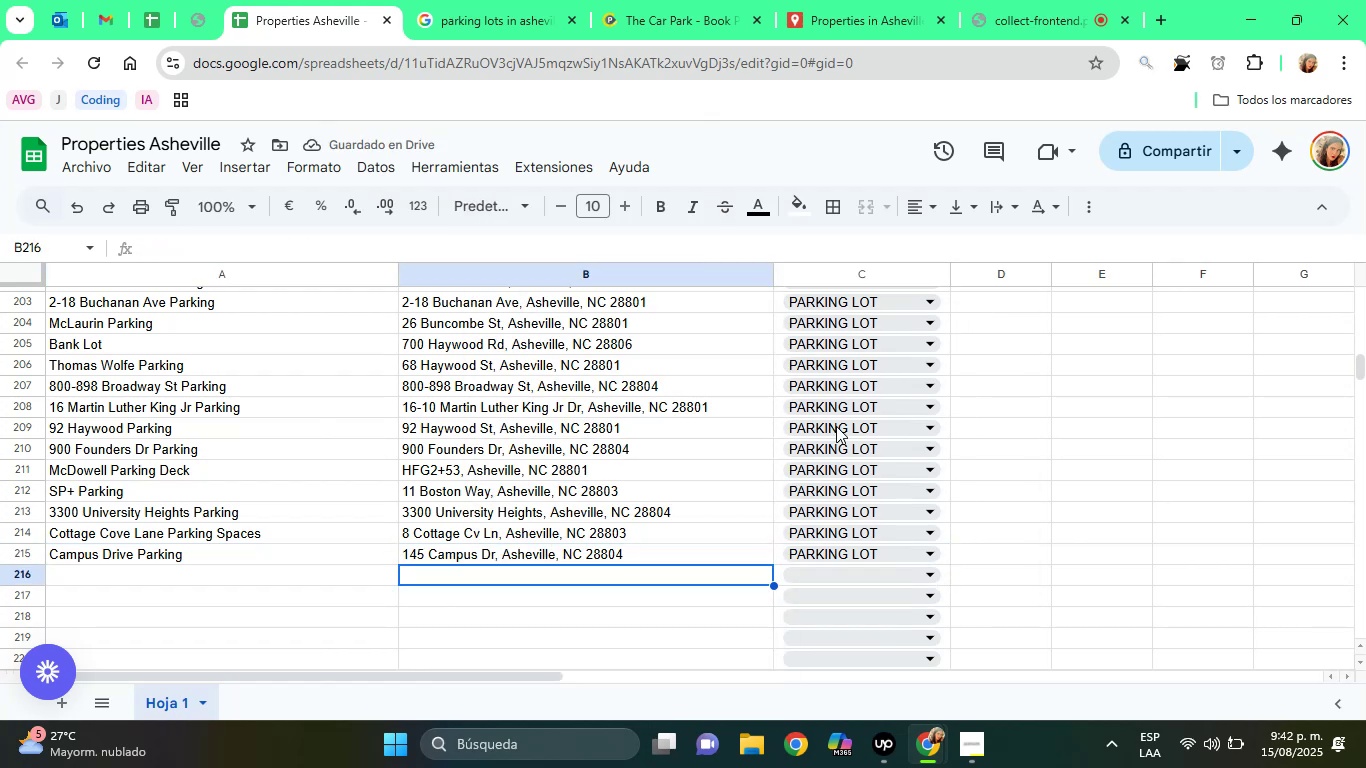 
key(ArrowLeft)
 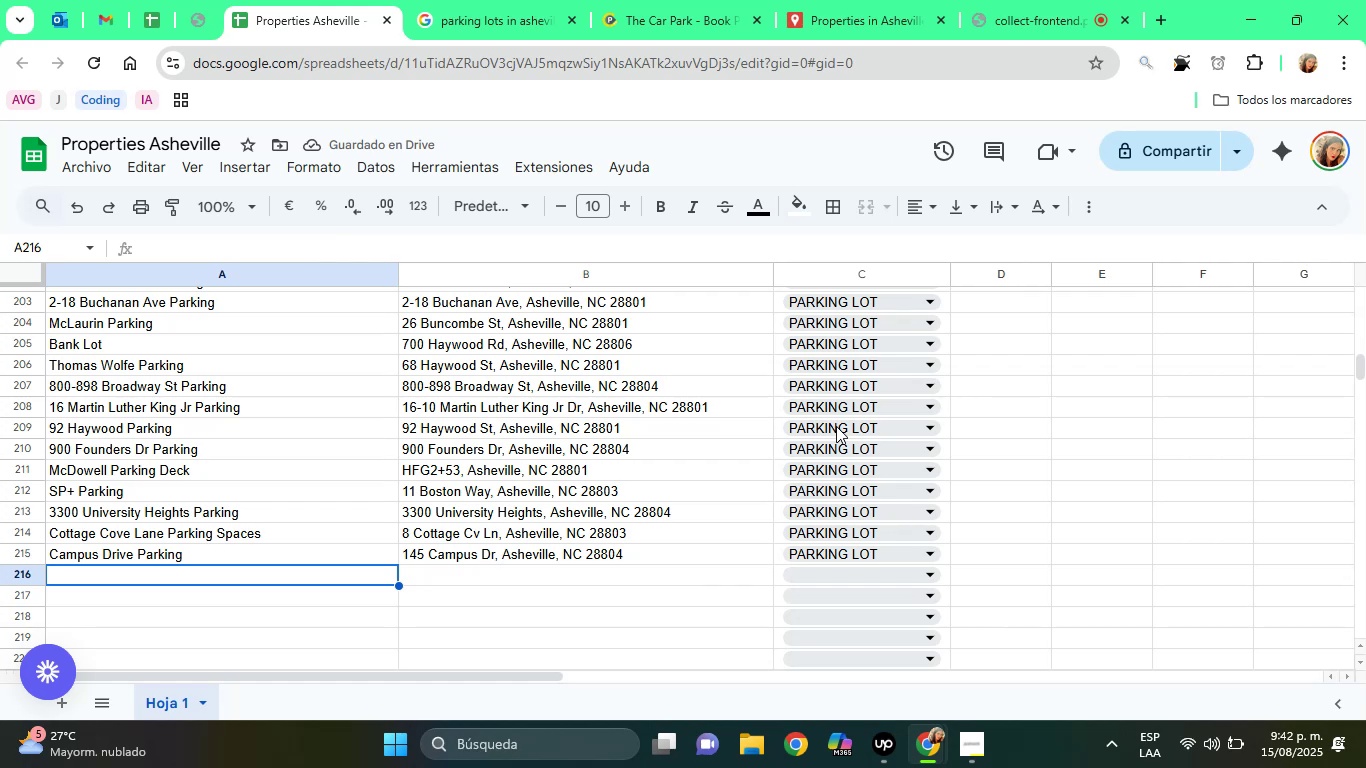 
key(ArrowLeft)
 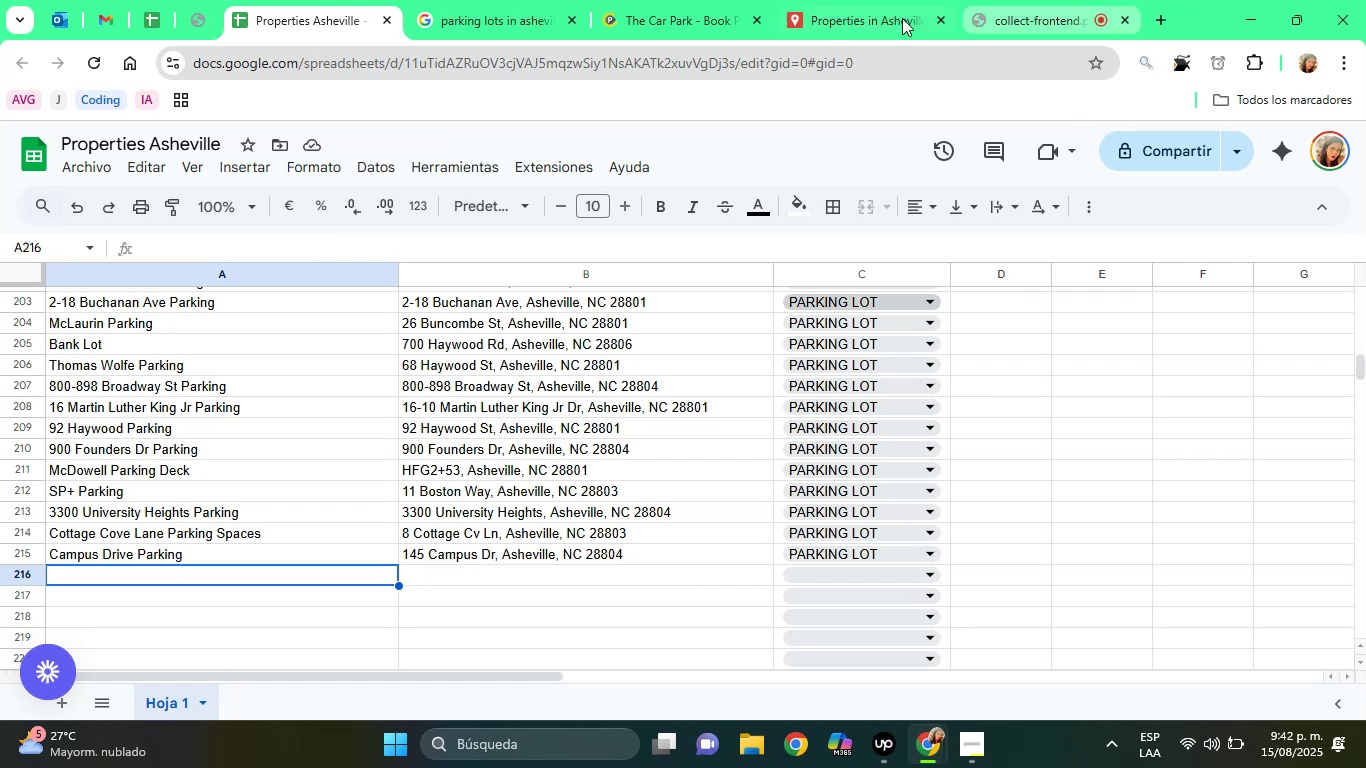 
left_click([509, 0])
 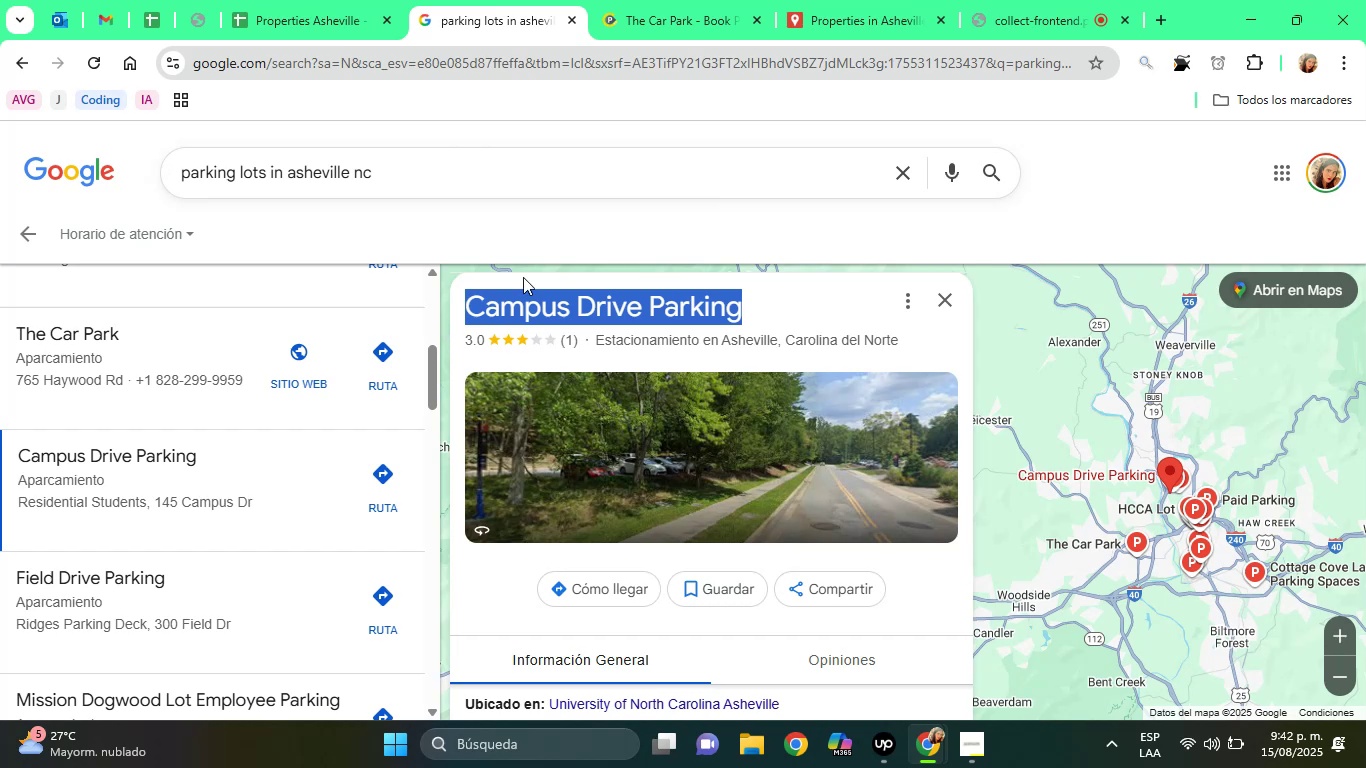 
wait(14.22)
 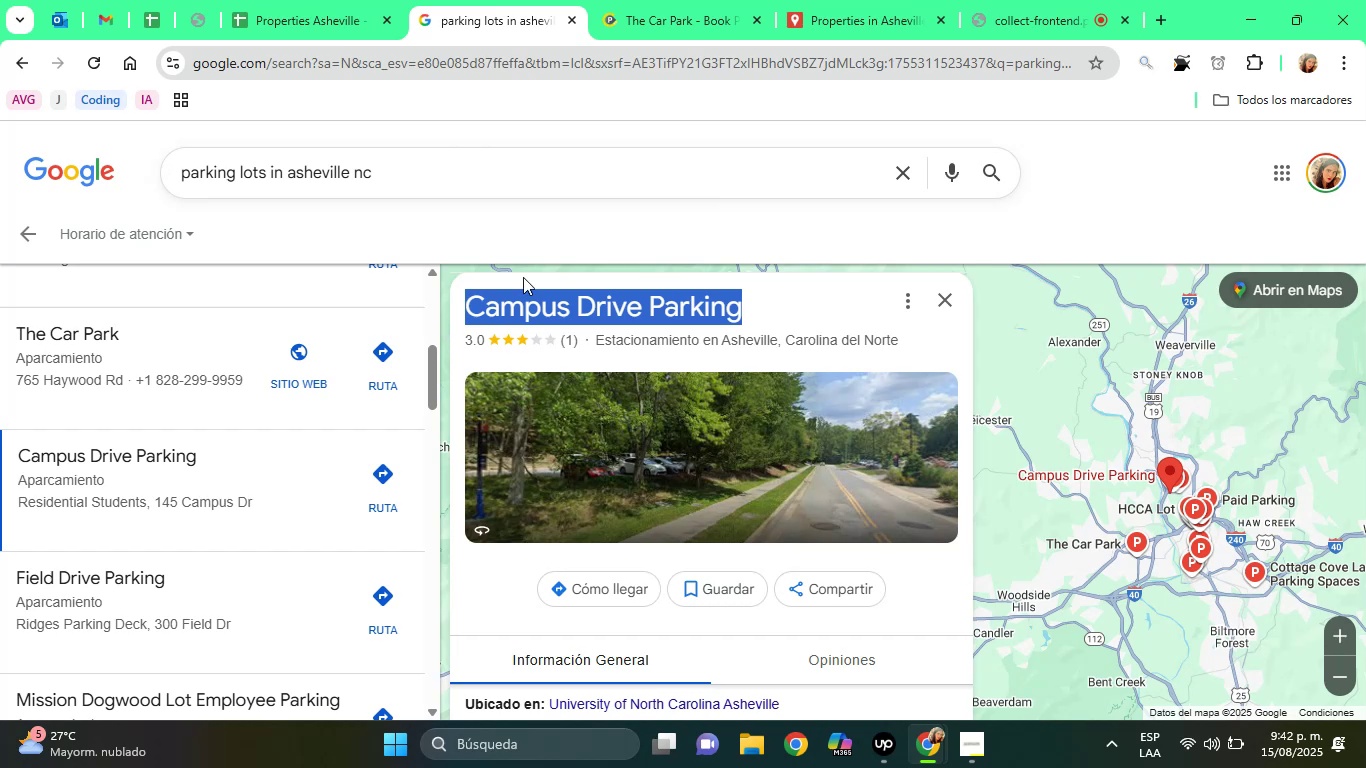 
left_click([634, 0])
 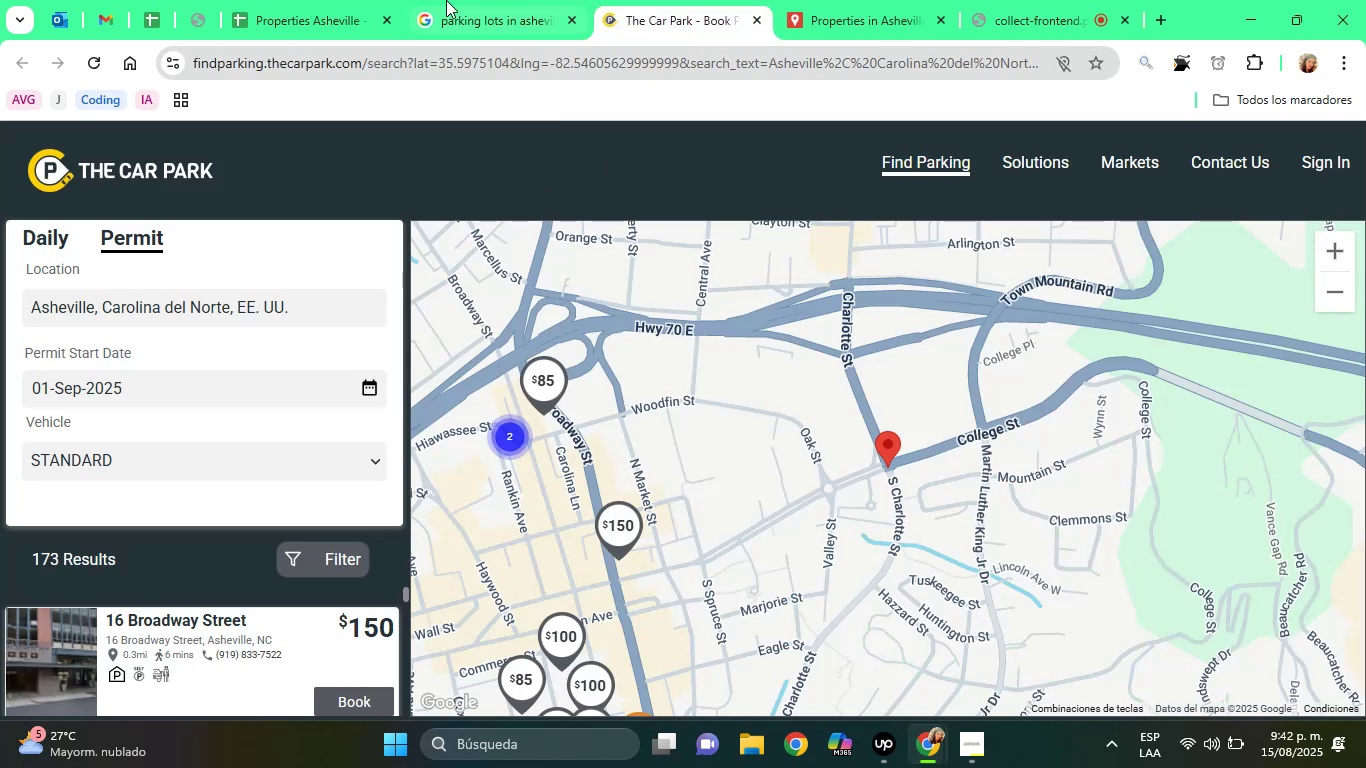 
left_click([408, 0])
 